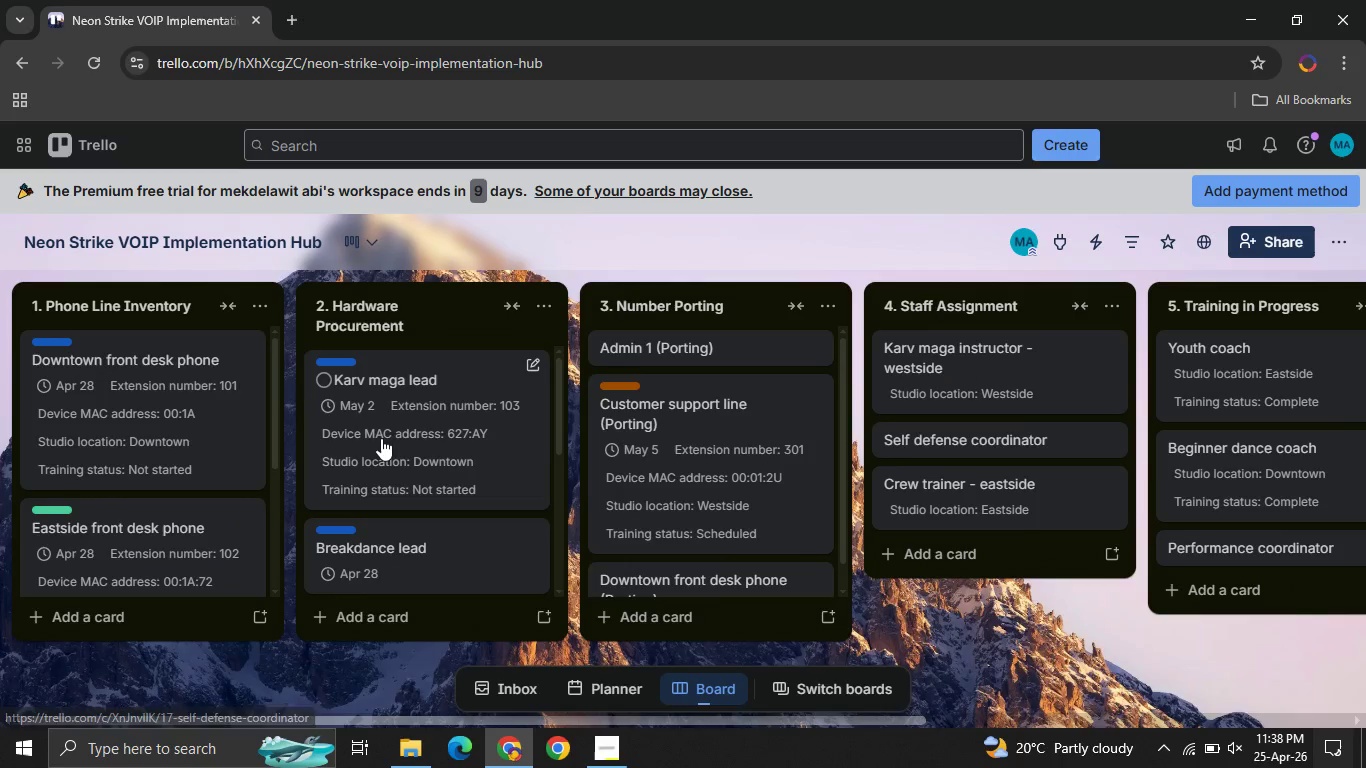 
left_click([470, 482])
 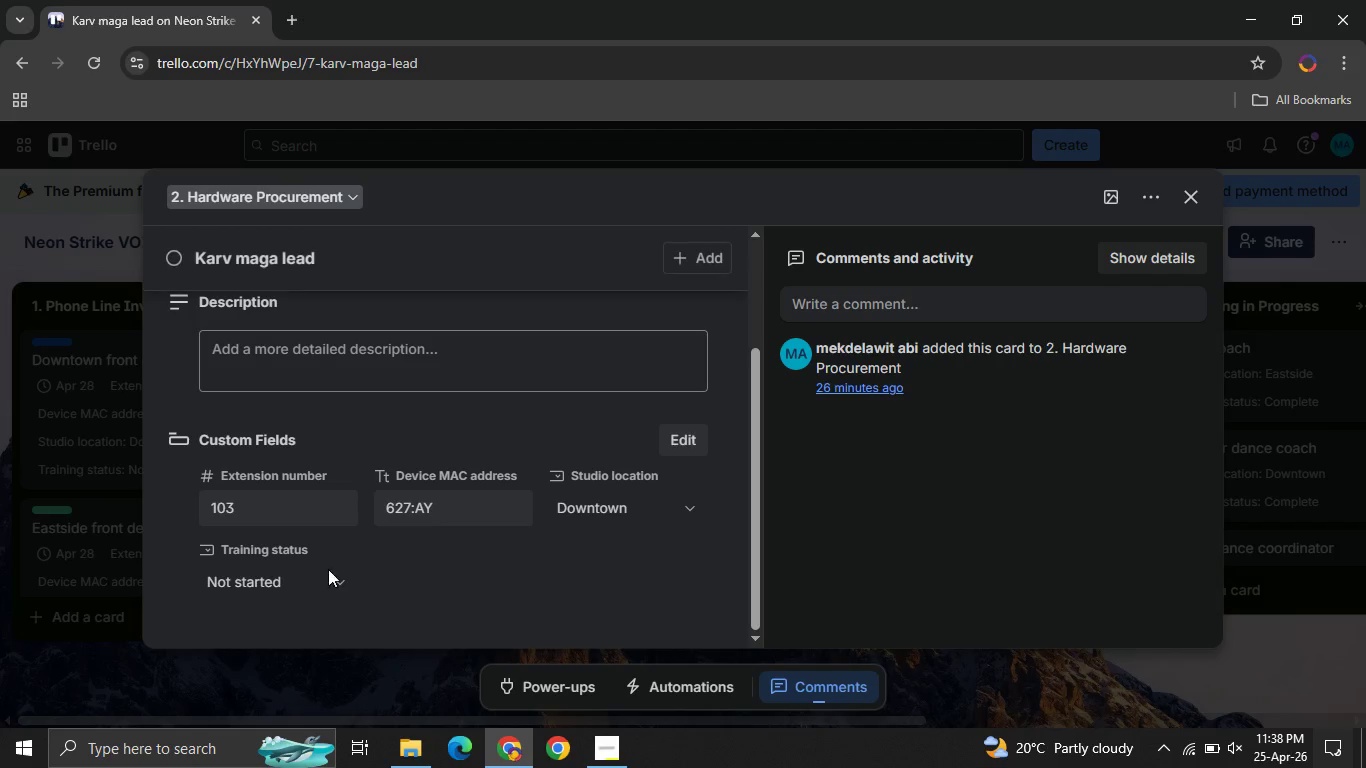 
left_click([299, 573])
 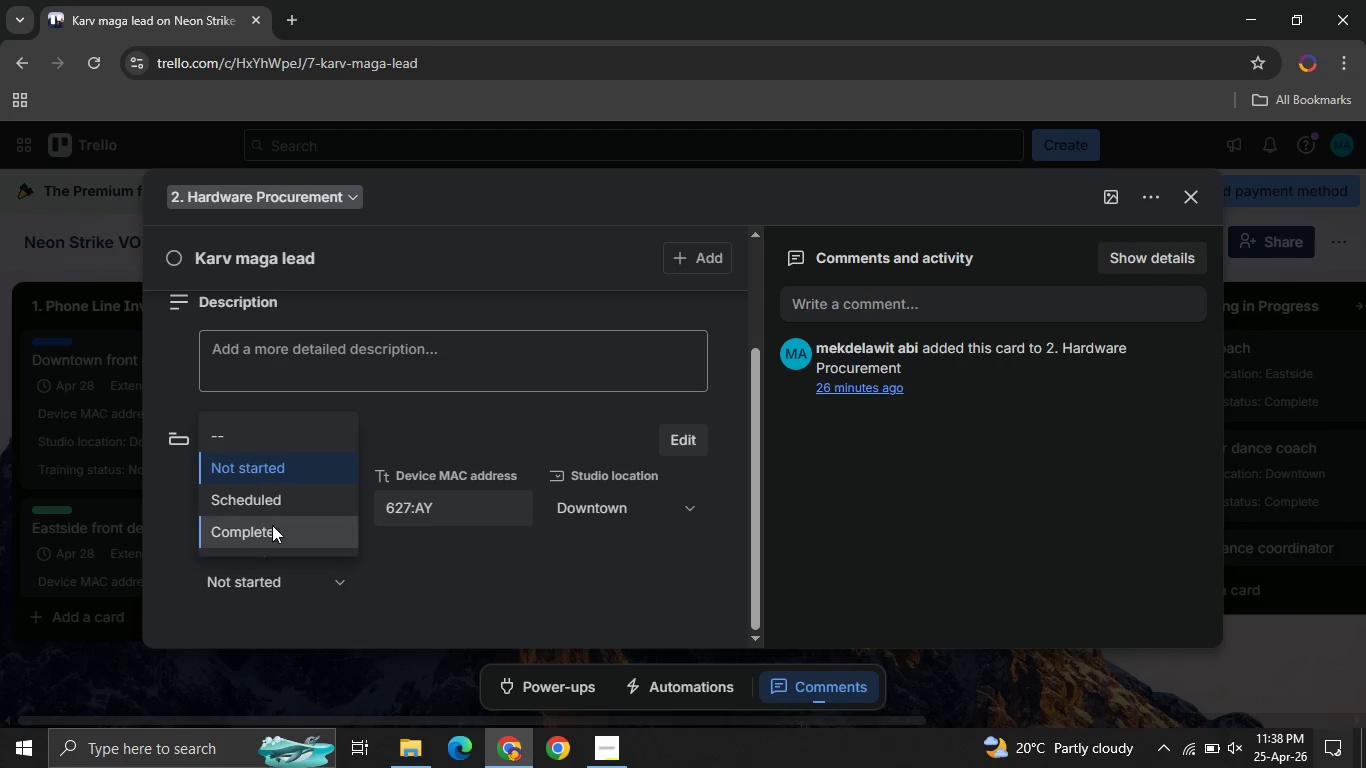 
left_click([272, 525])
 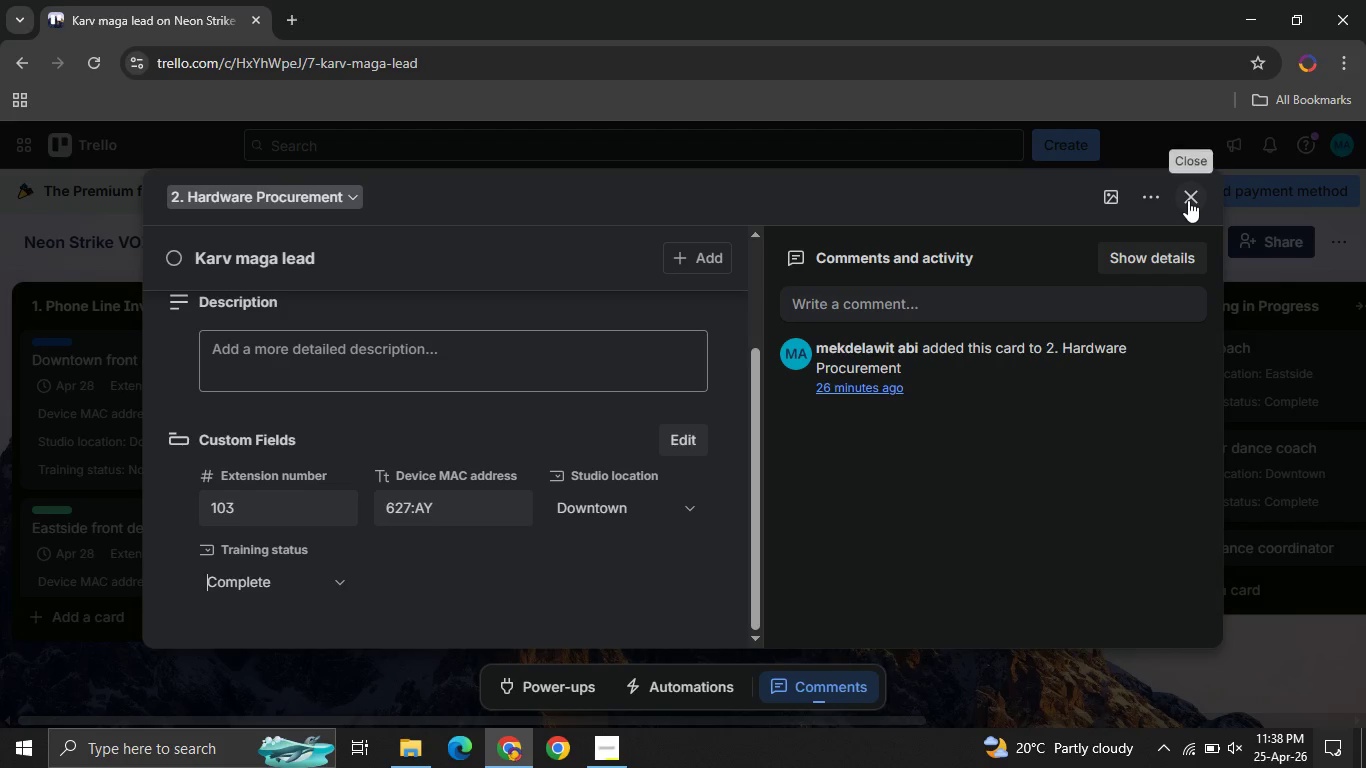 
left_click([1188, 200])
 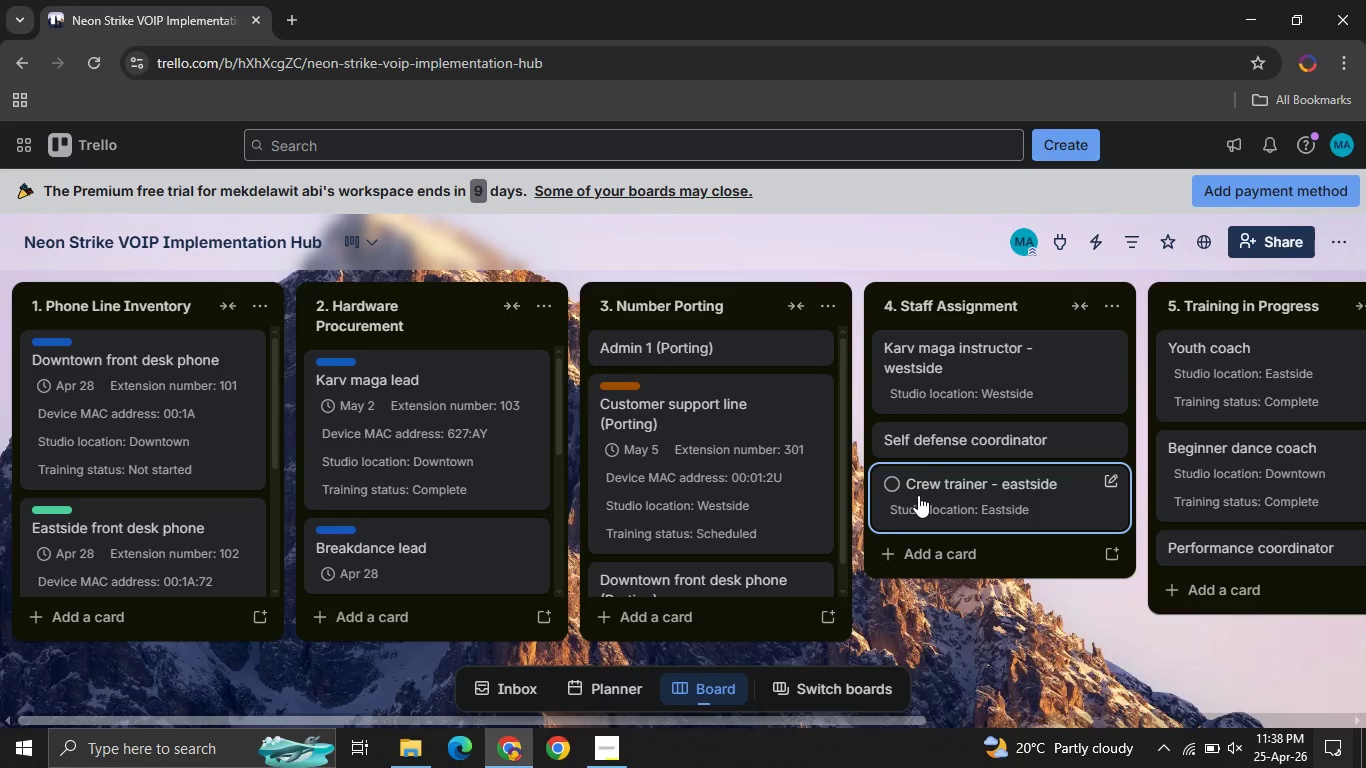 
wait(13.73)
 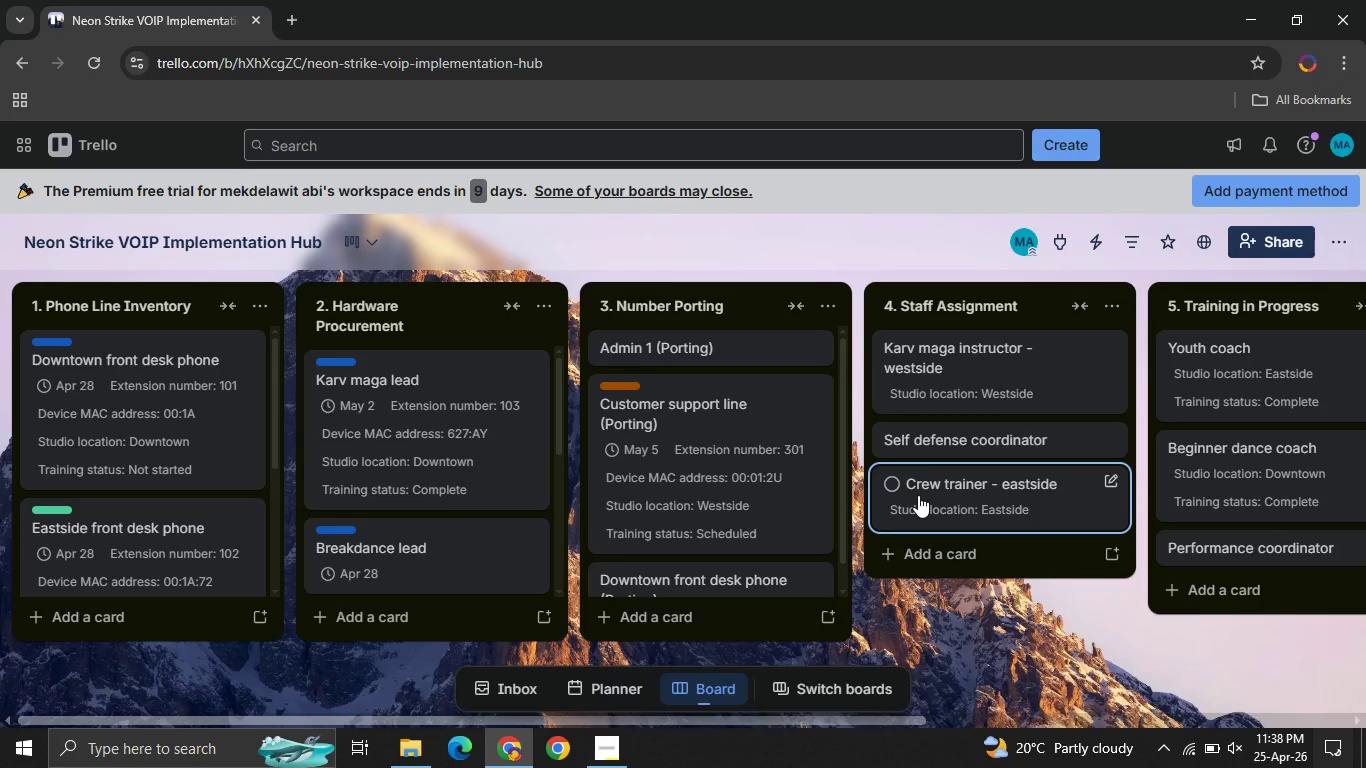 
left_click([1339, 244])
 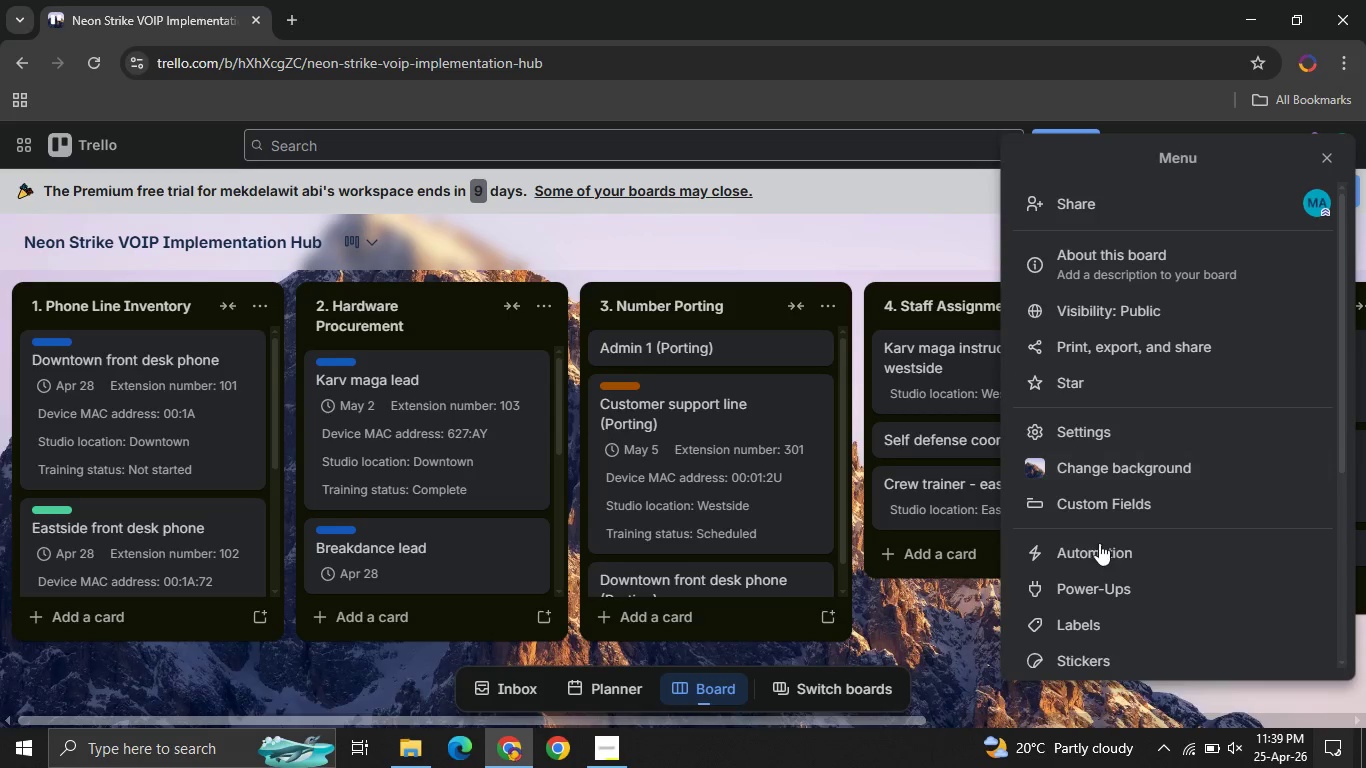 
left_click([1099, 554])
 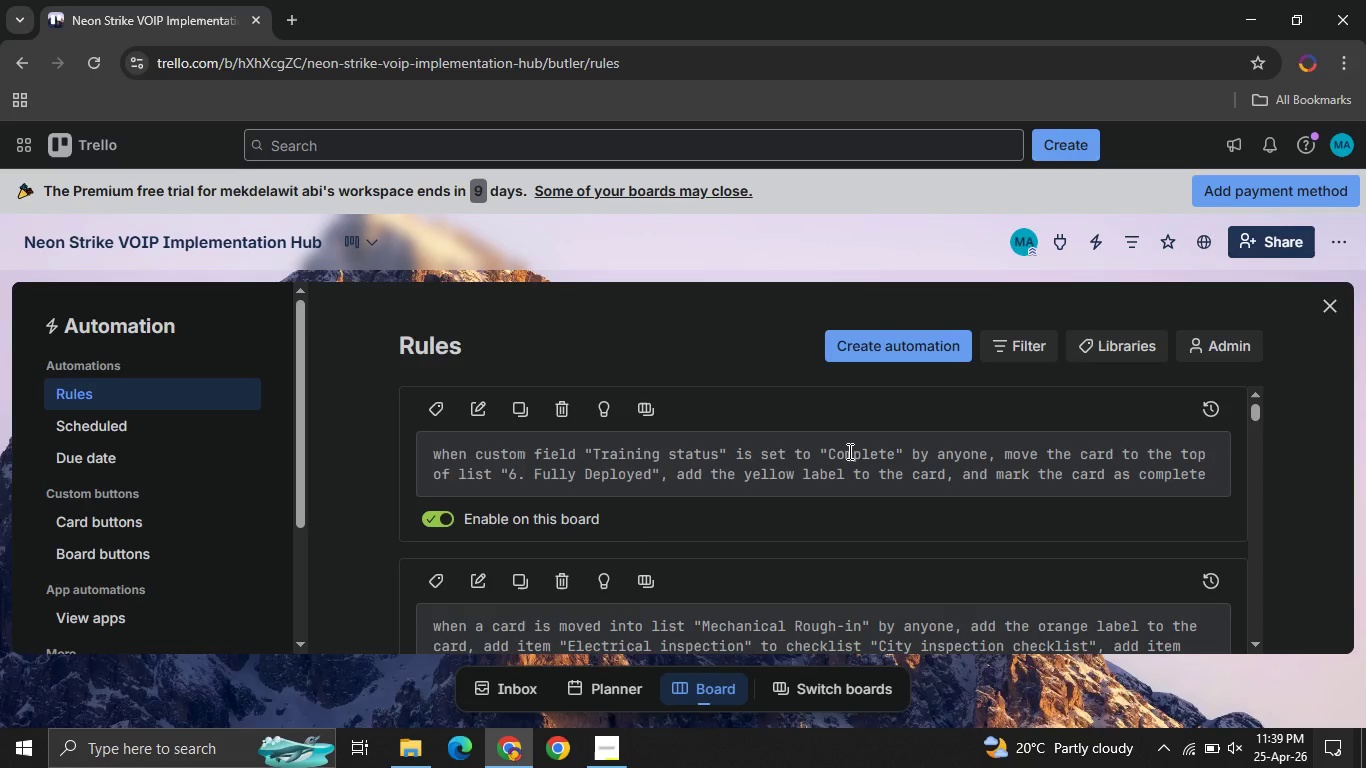 
wait(23.99)
 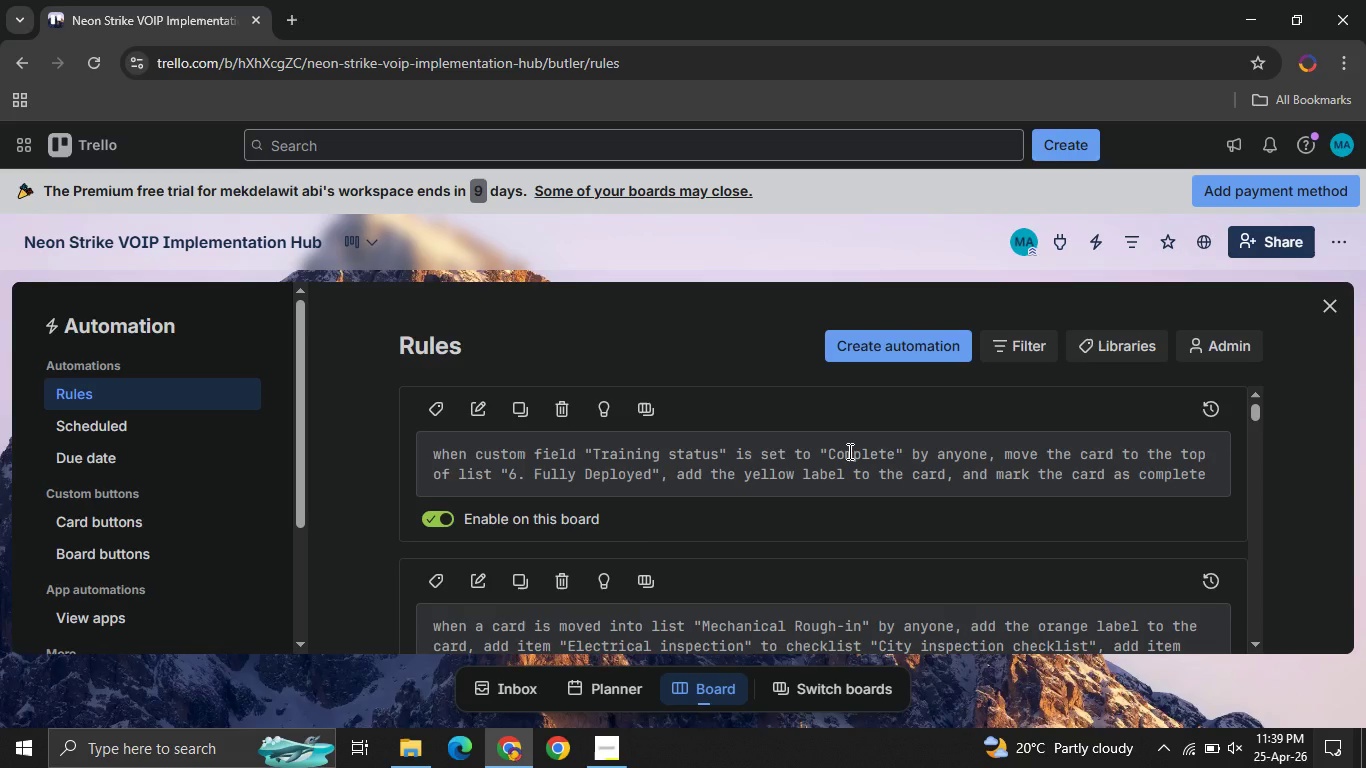 
left_click([884, 337])
 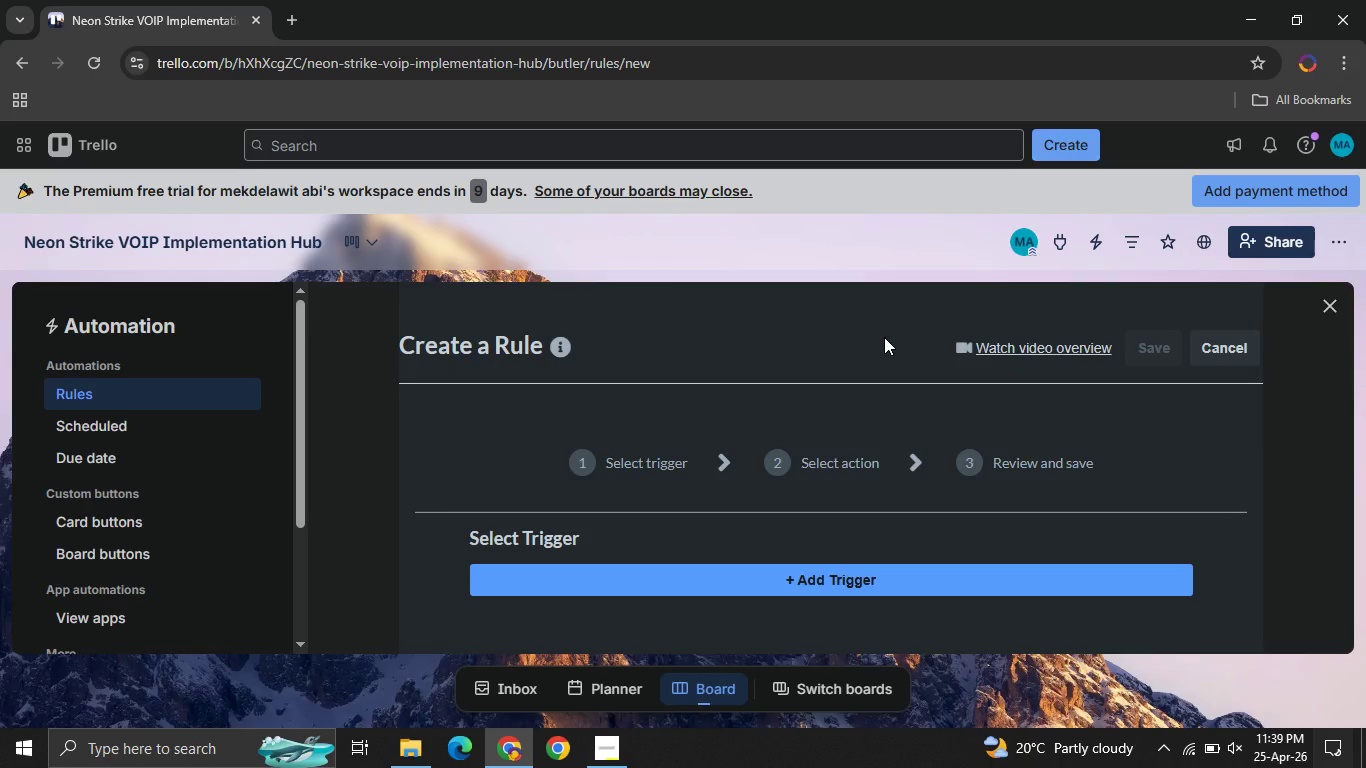 
wait(6.25)
 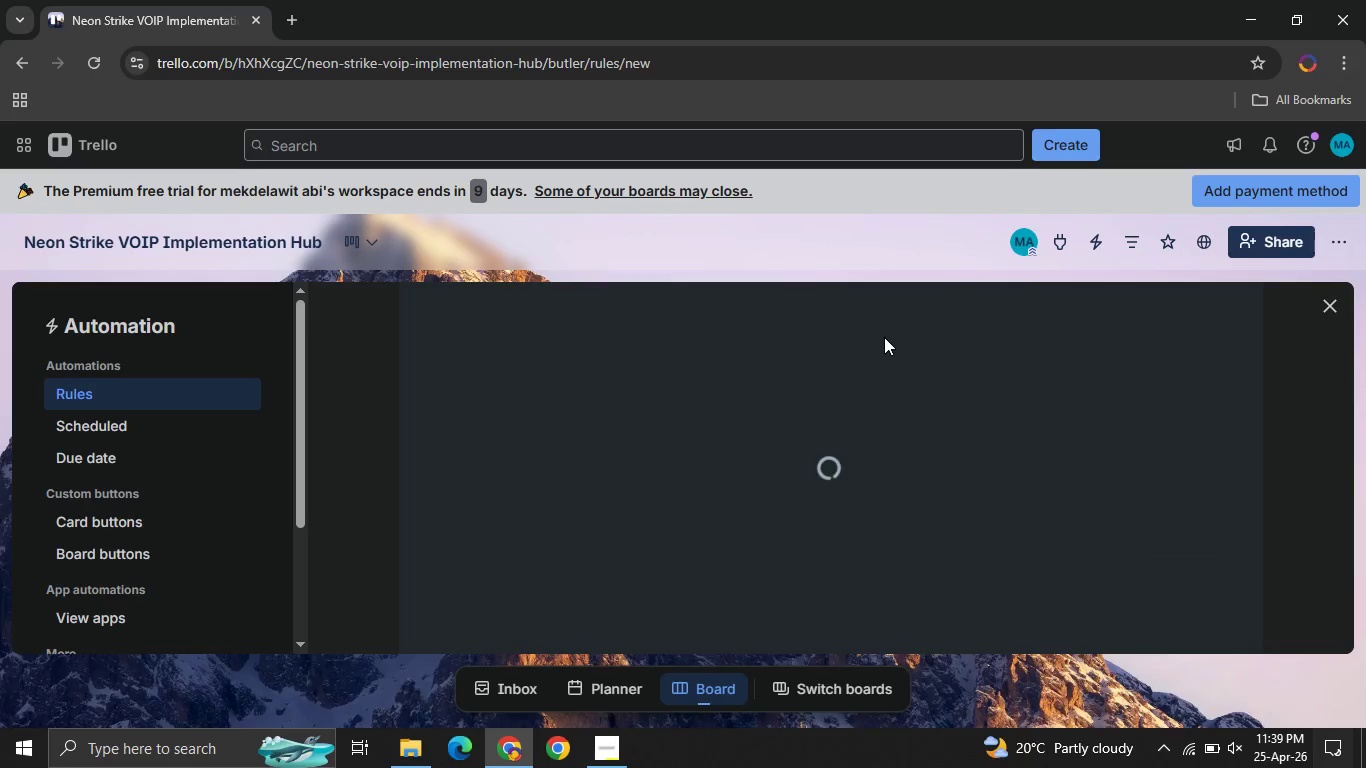 
left_click([707, 583])
 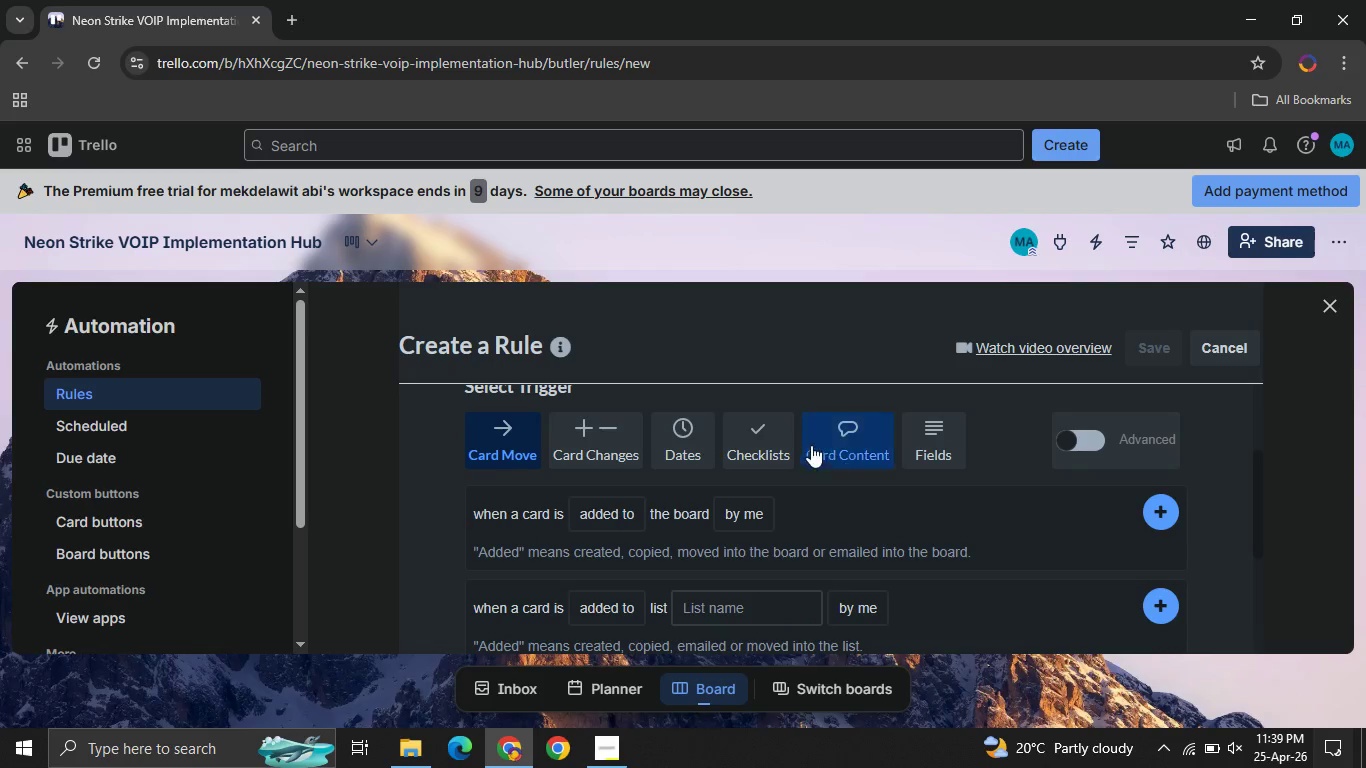 
left_click([919, 450])
 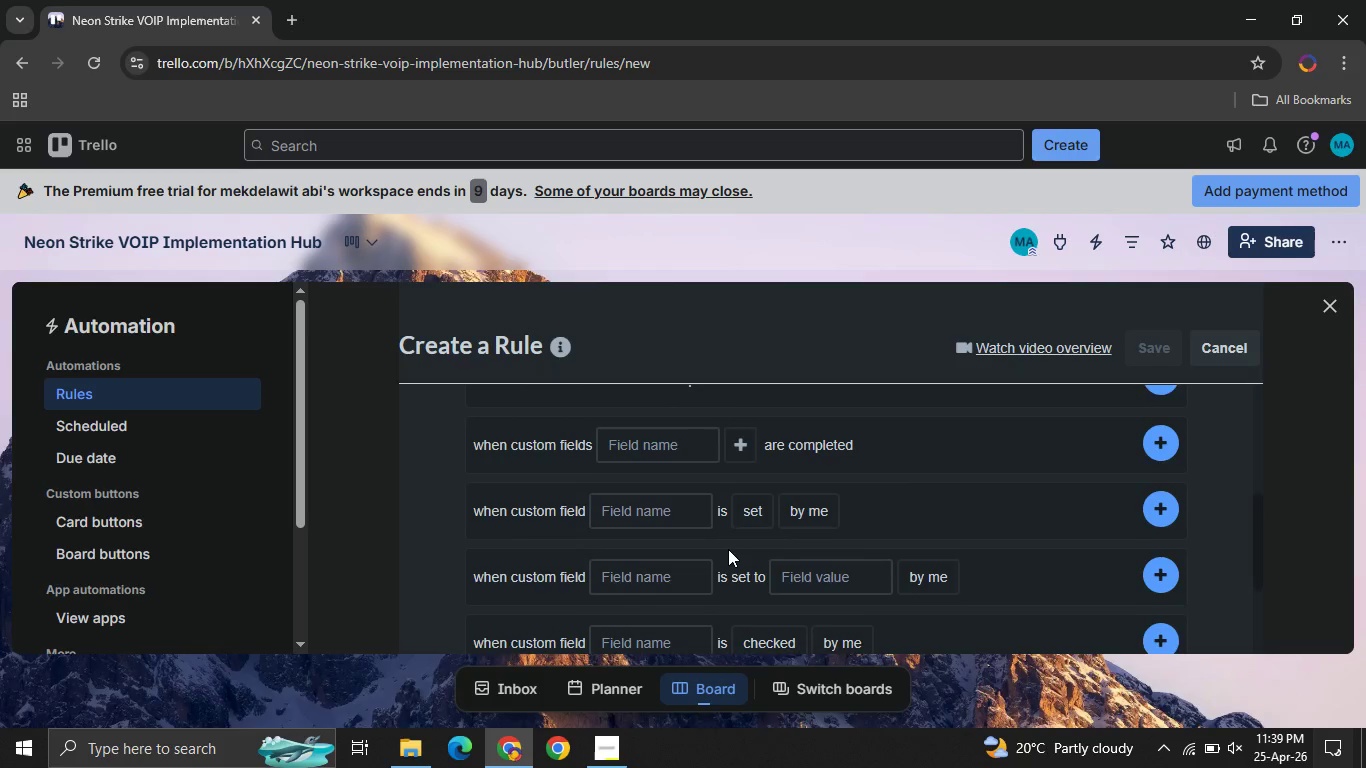 
wait(11.19)
 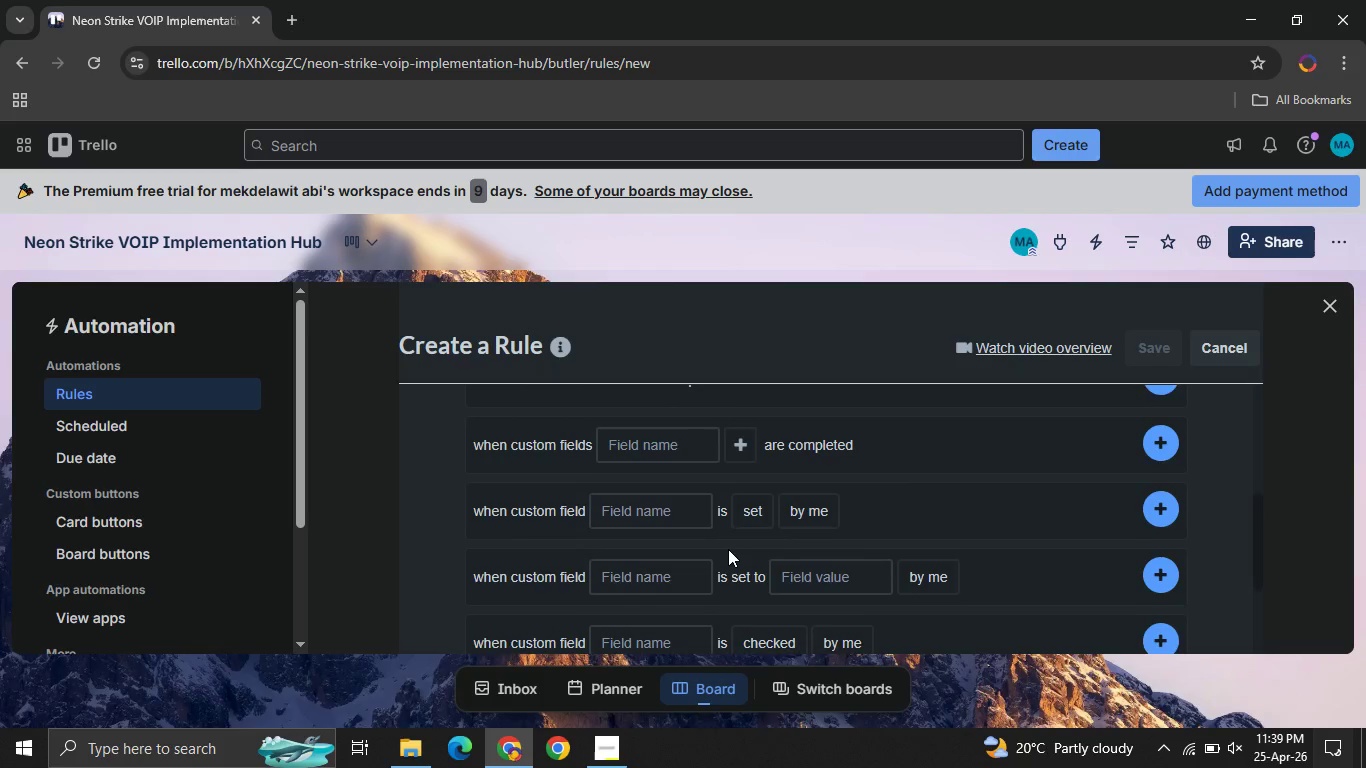 
left_click([652, 488])
 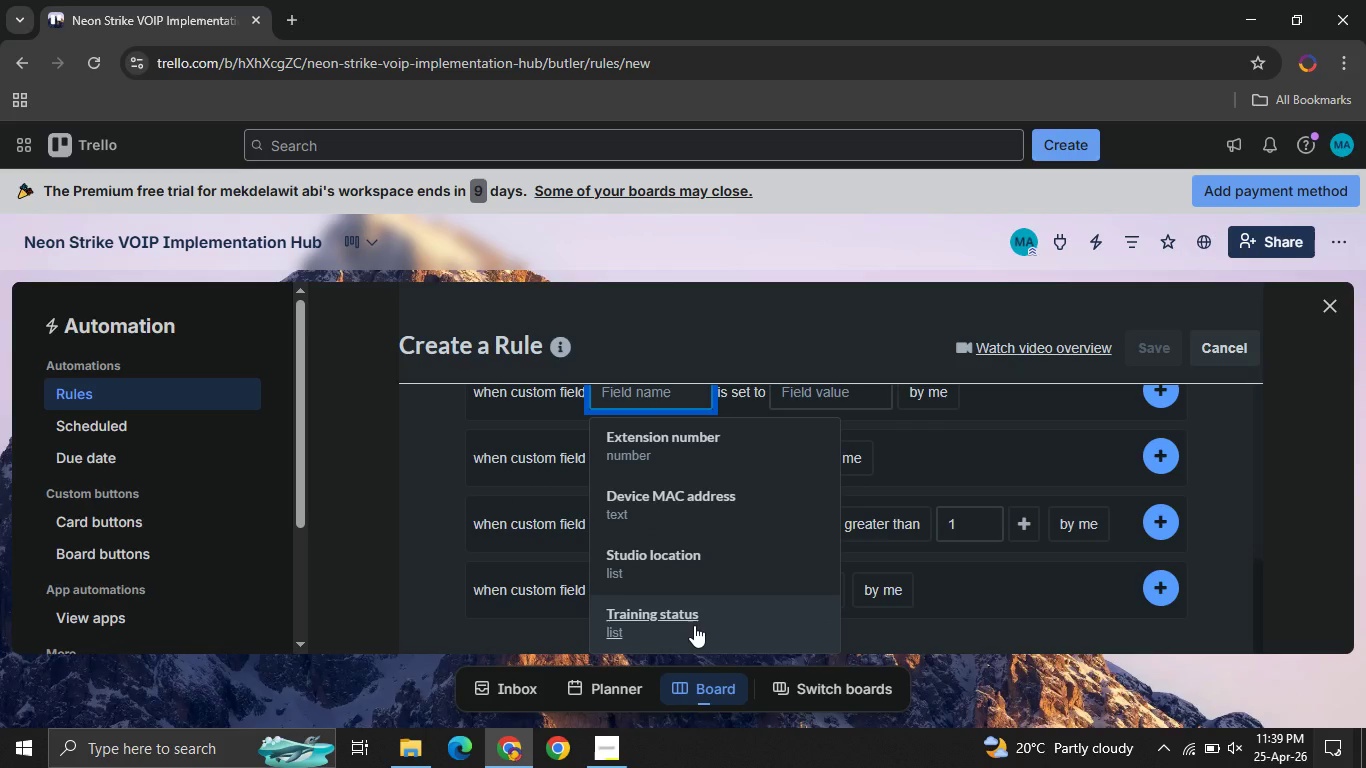 
left_click([694, 625])
 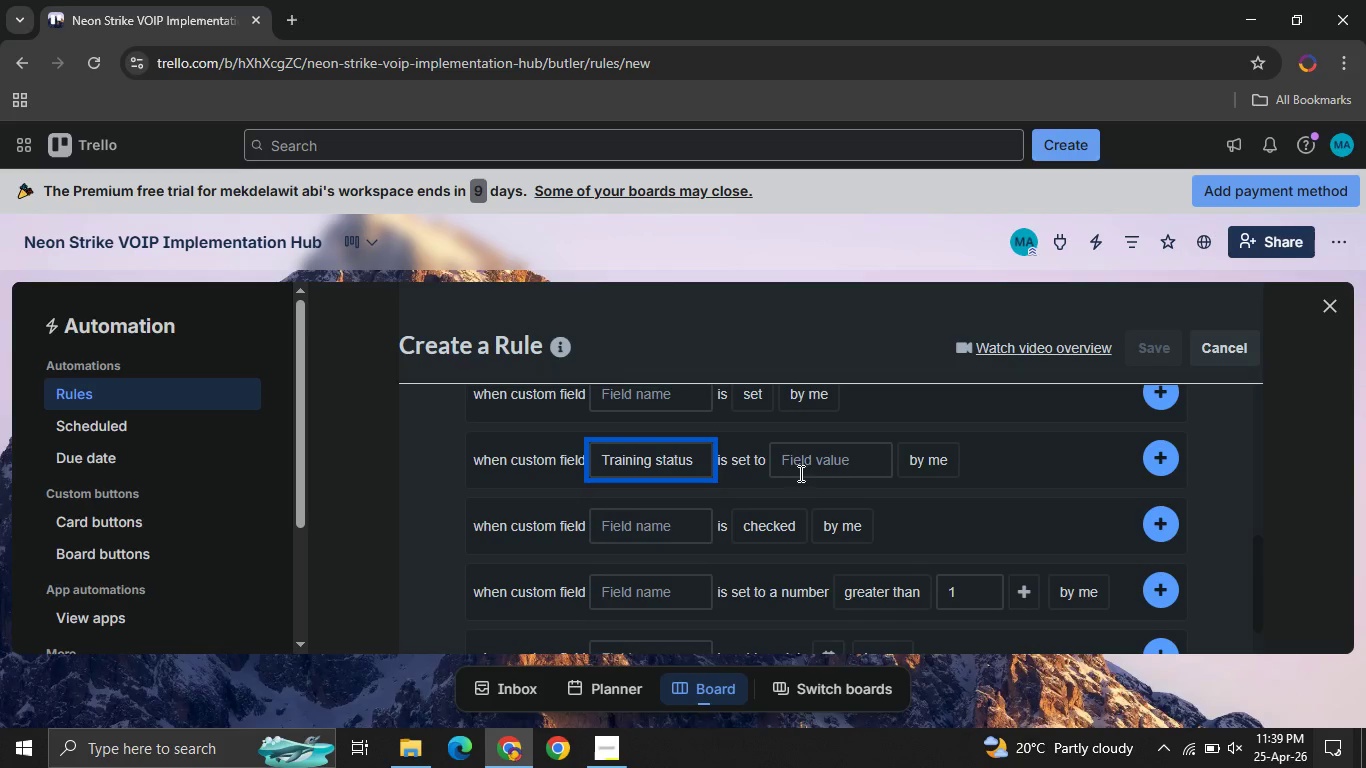 
left_click([790, 455])
 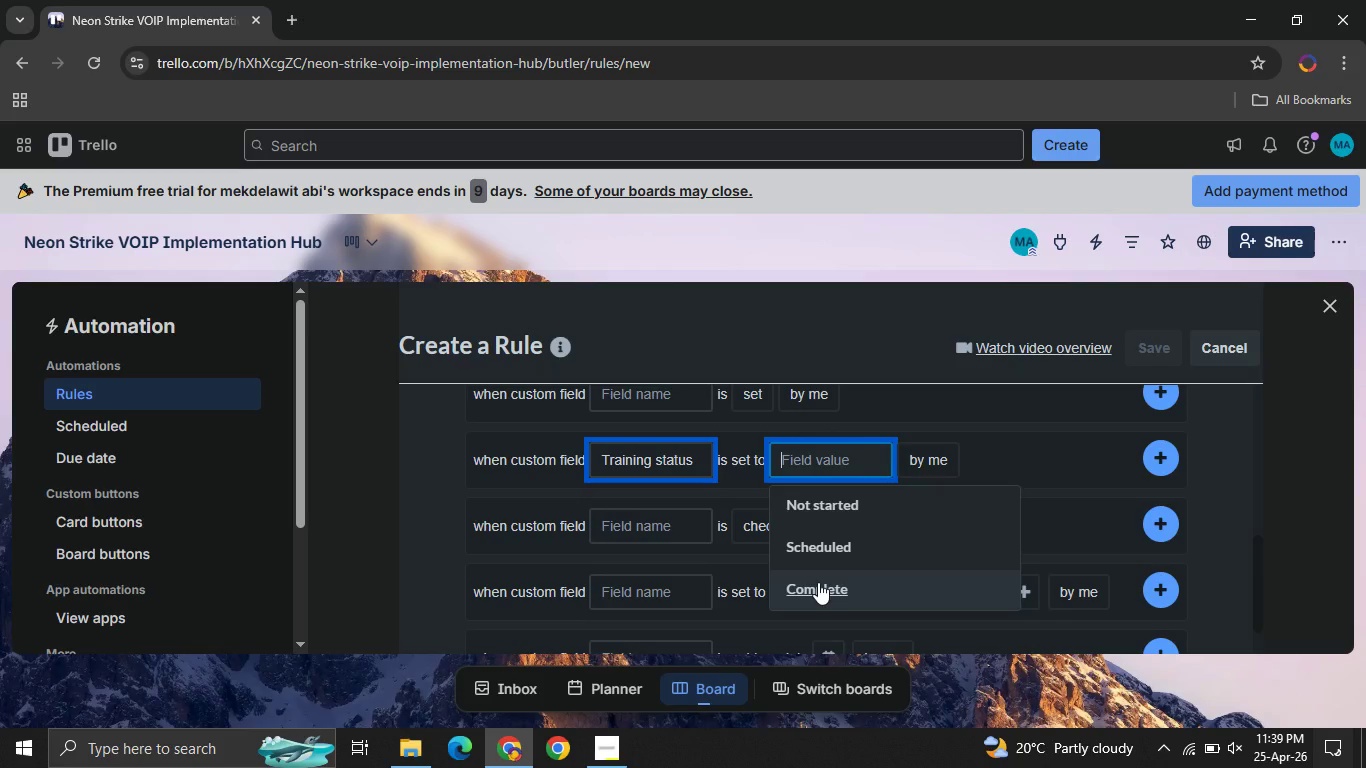 
left_click([818, 582])
 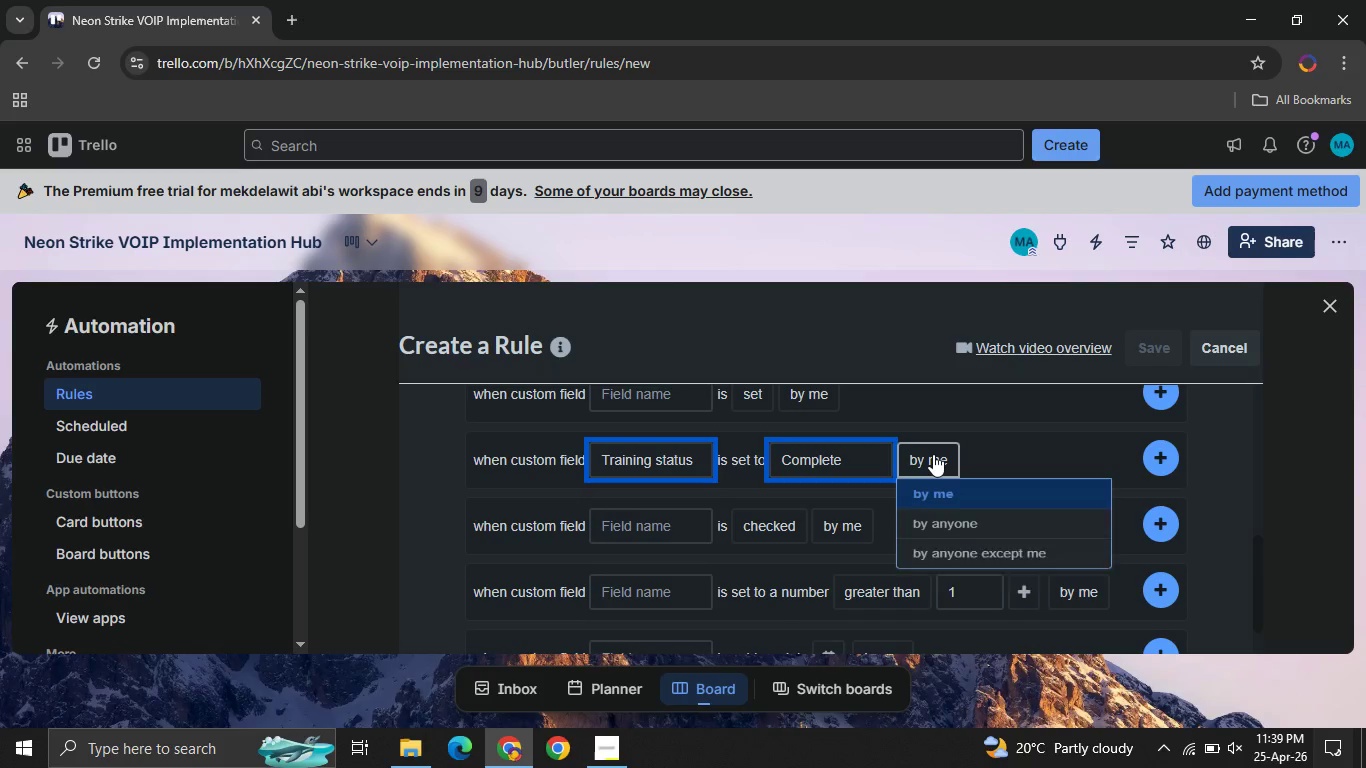 
left_click([933, 454])
 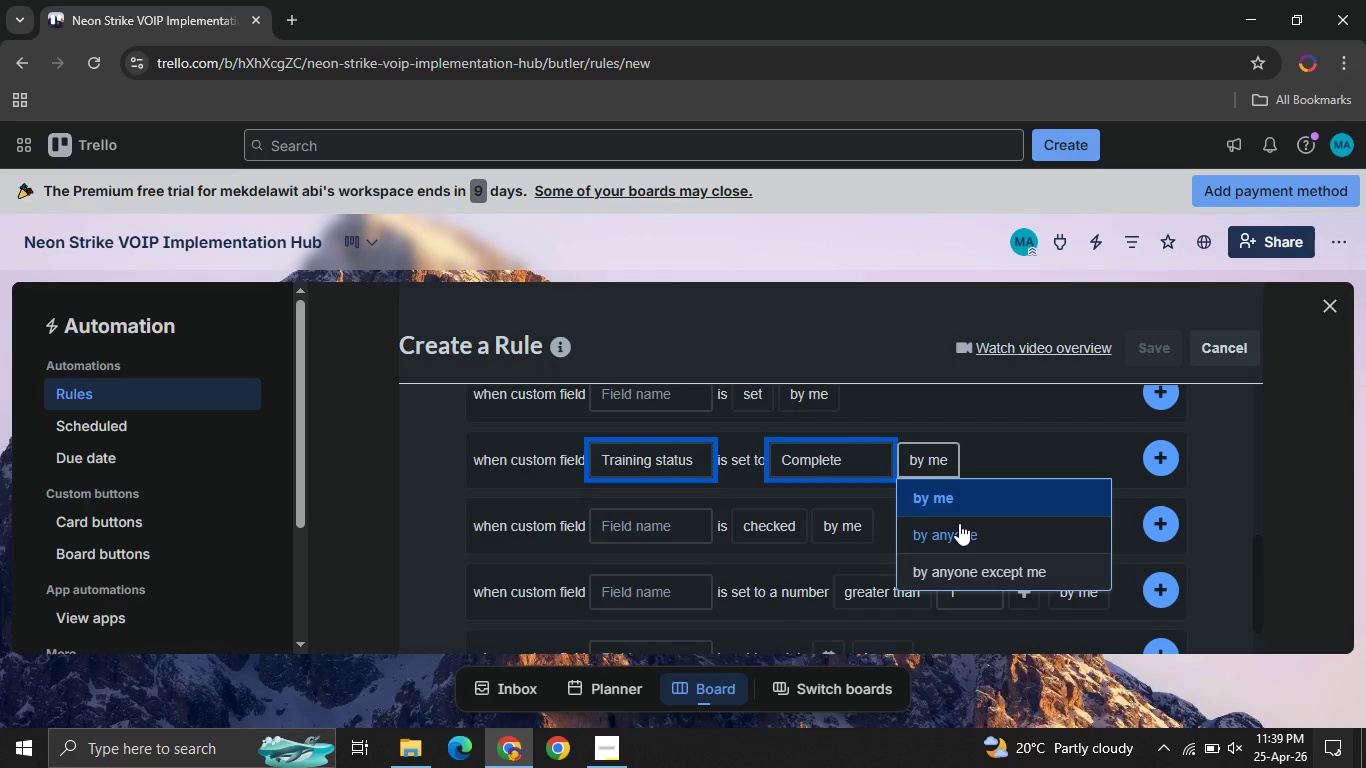 
left_click([959, 523])
 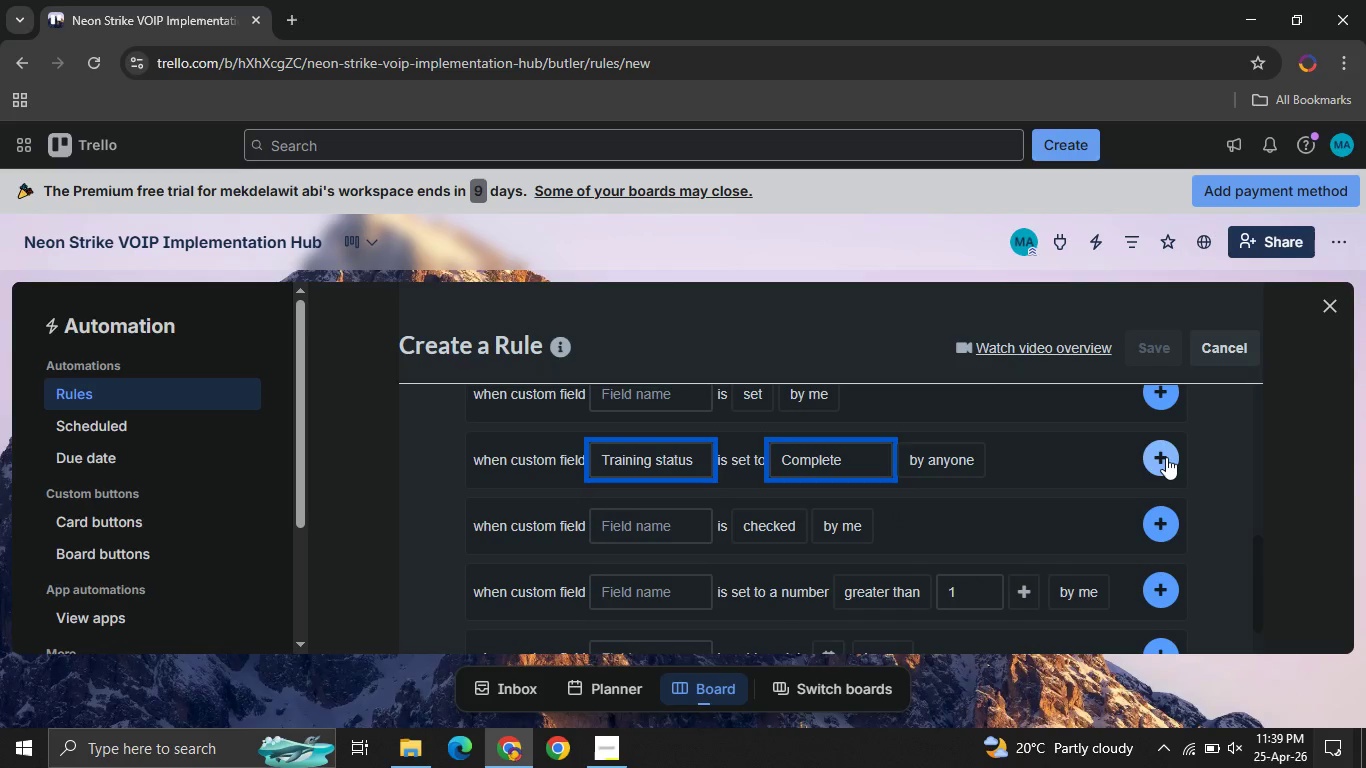 
left_click([1166, 457])
 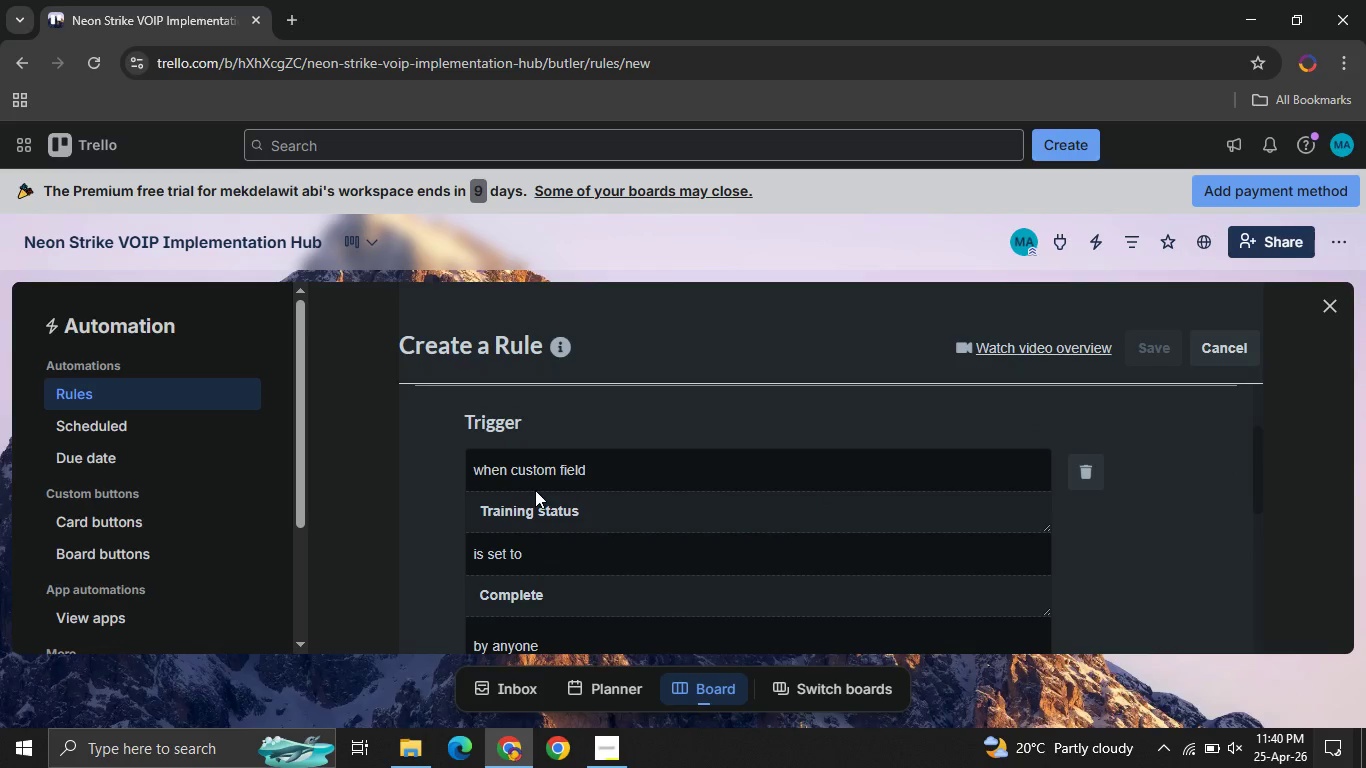 
wait(7.27)
 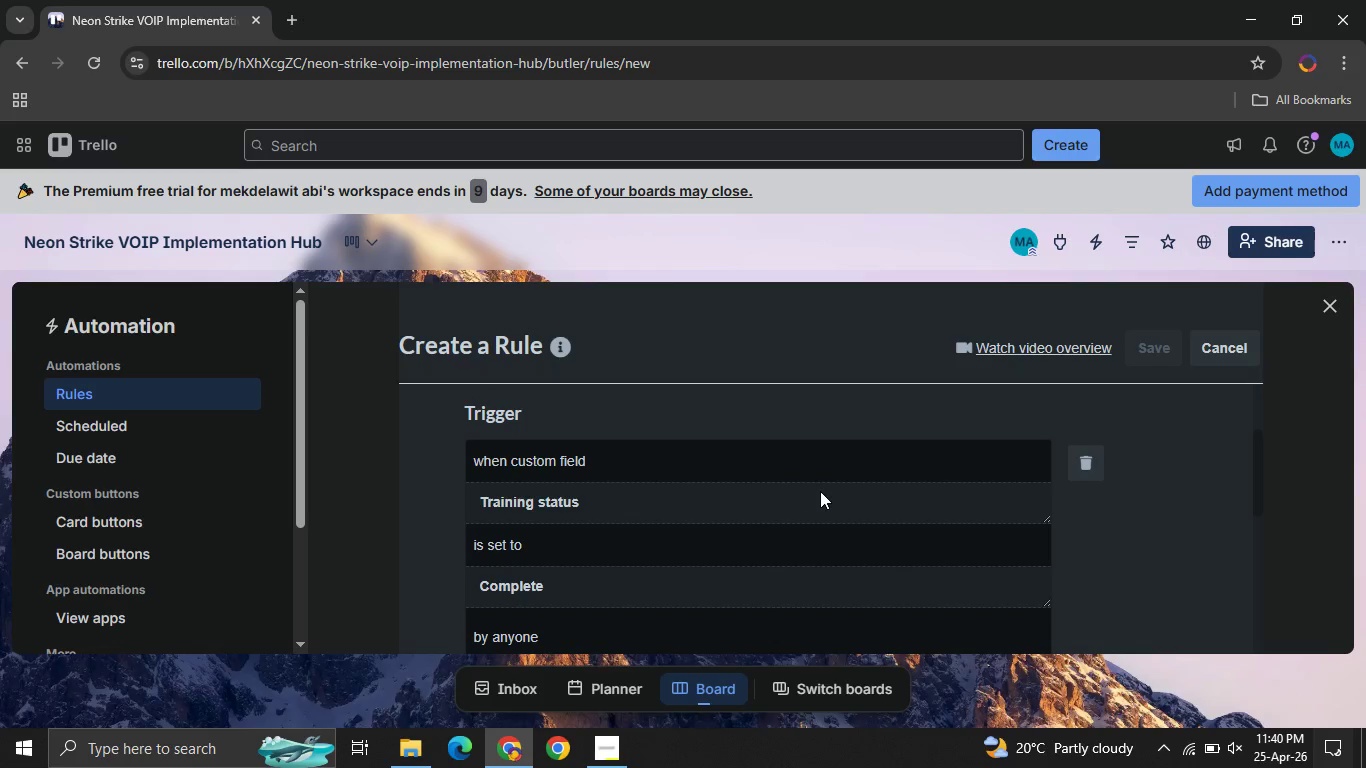 
mouse_move([531, 597])
 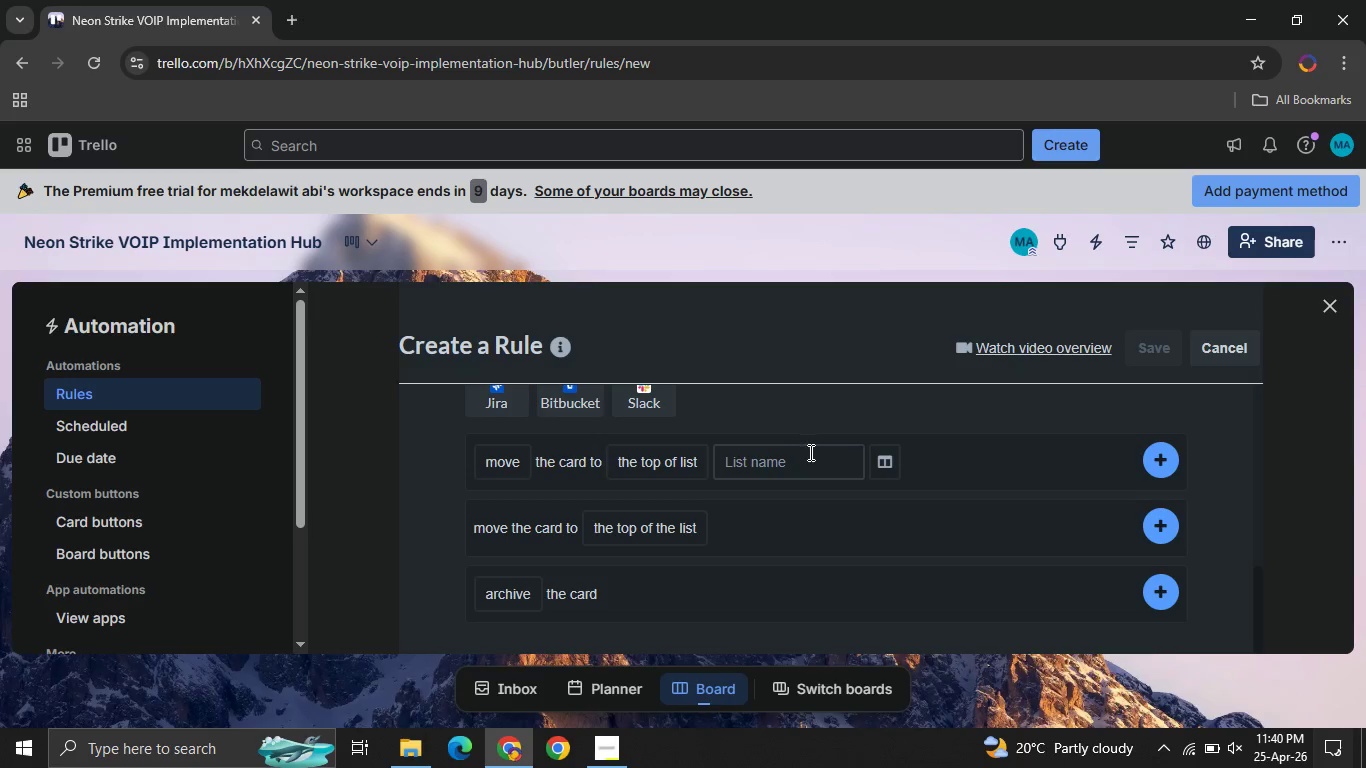 
left_click([809, 452])
 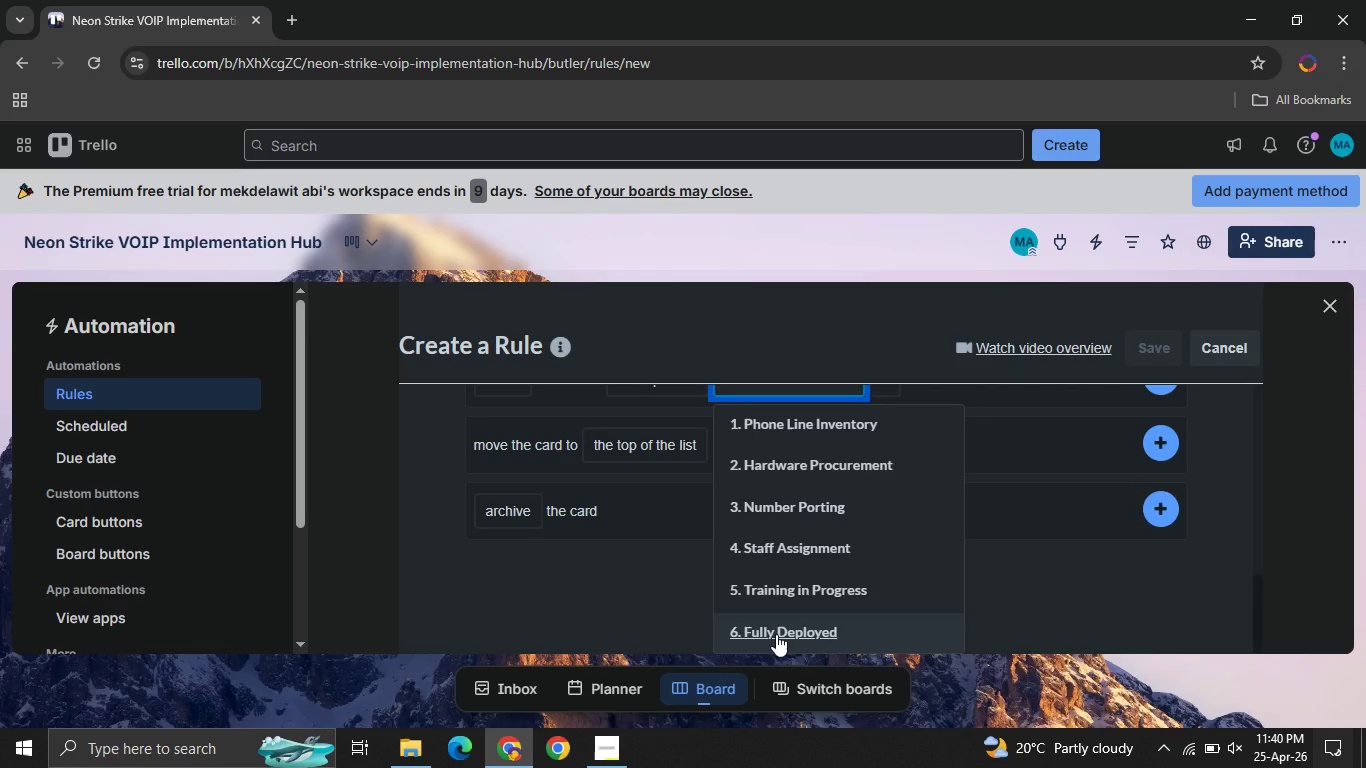 
left_click([776, 634])
 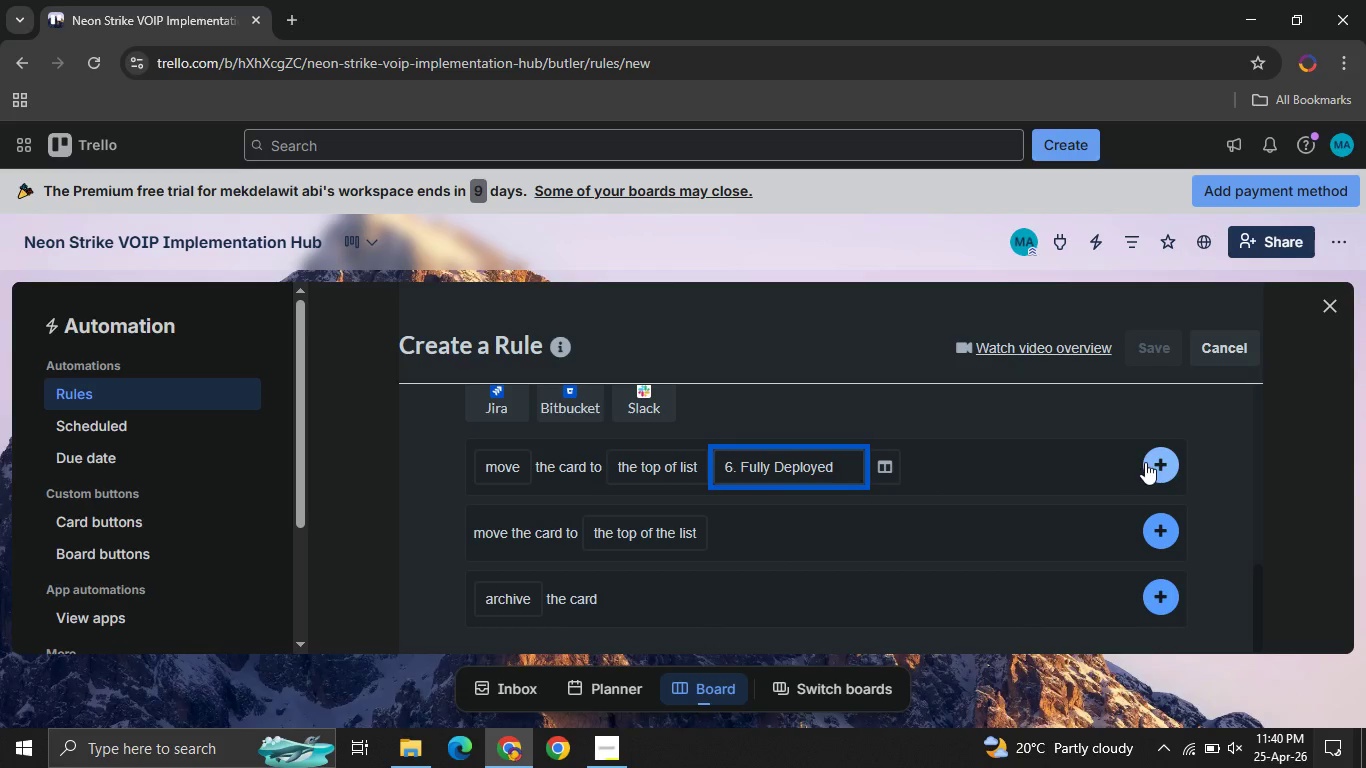 
left_click([1158, 463])
 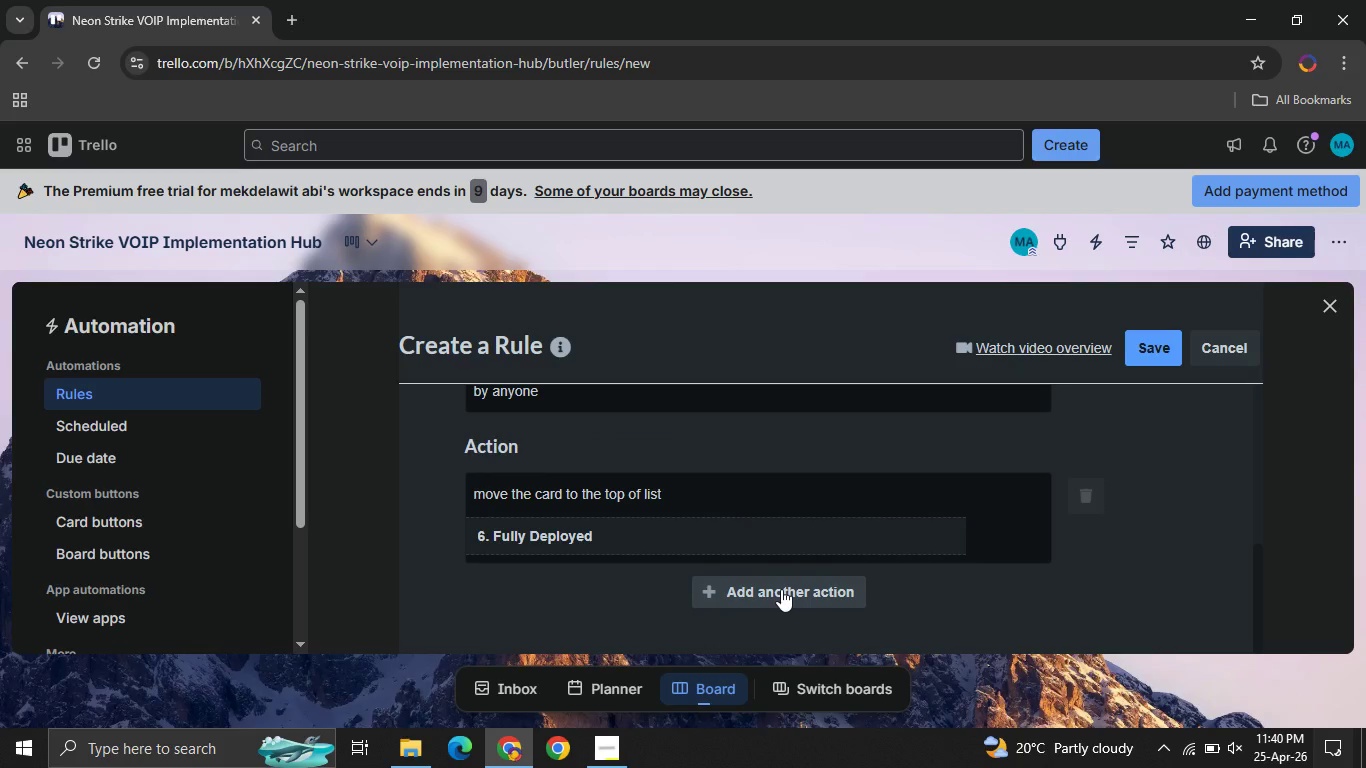 
left_click([781, 589])
 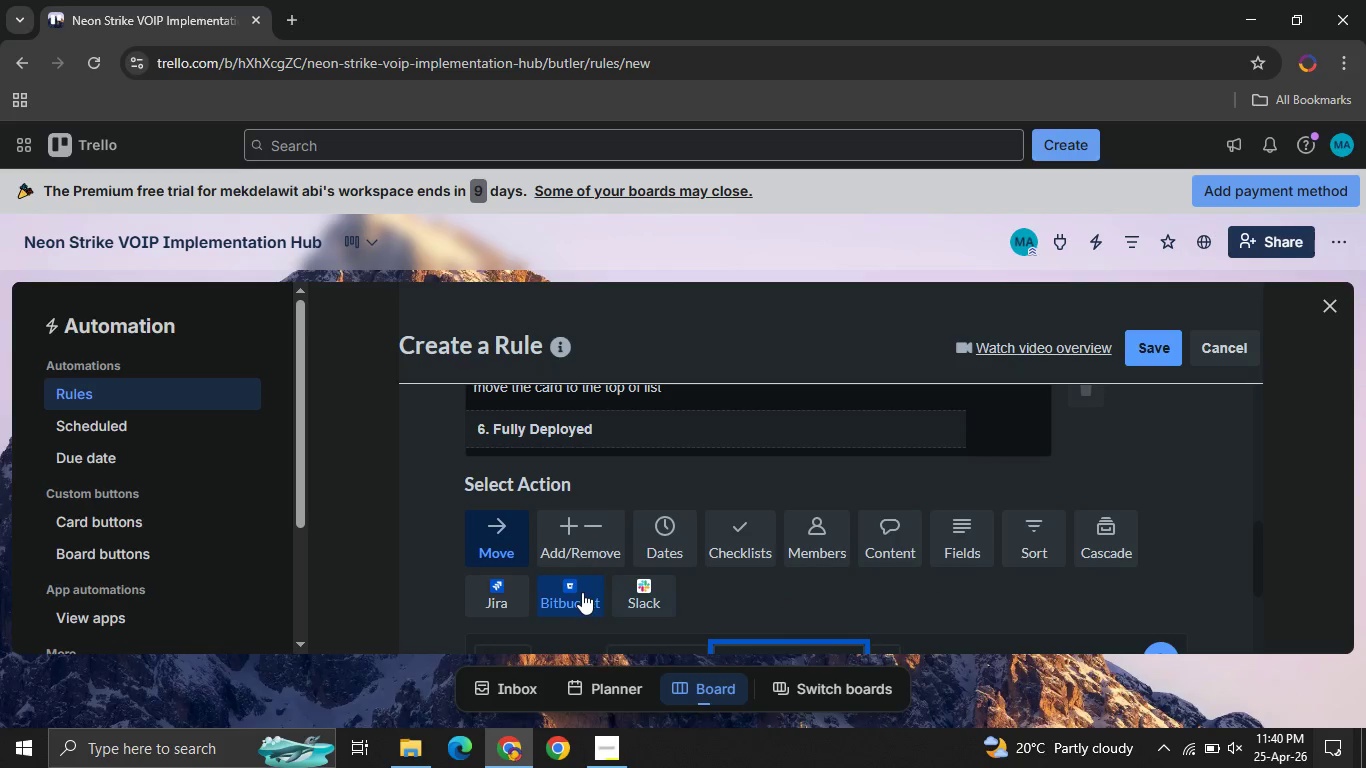 
wait(7.81)
 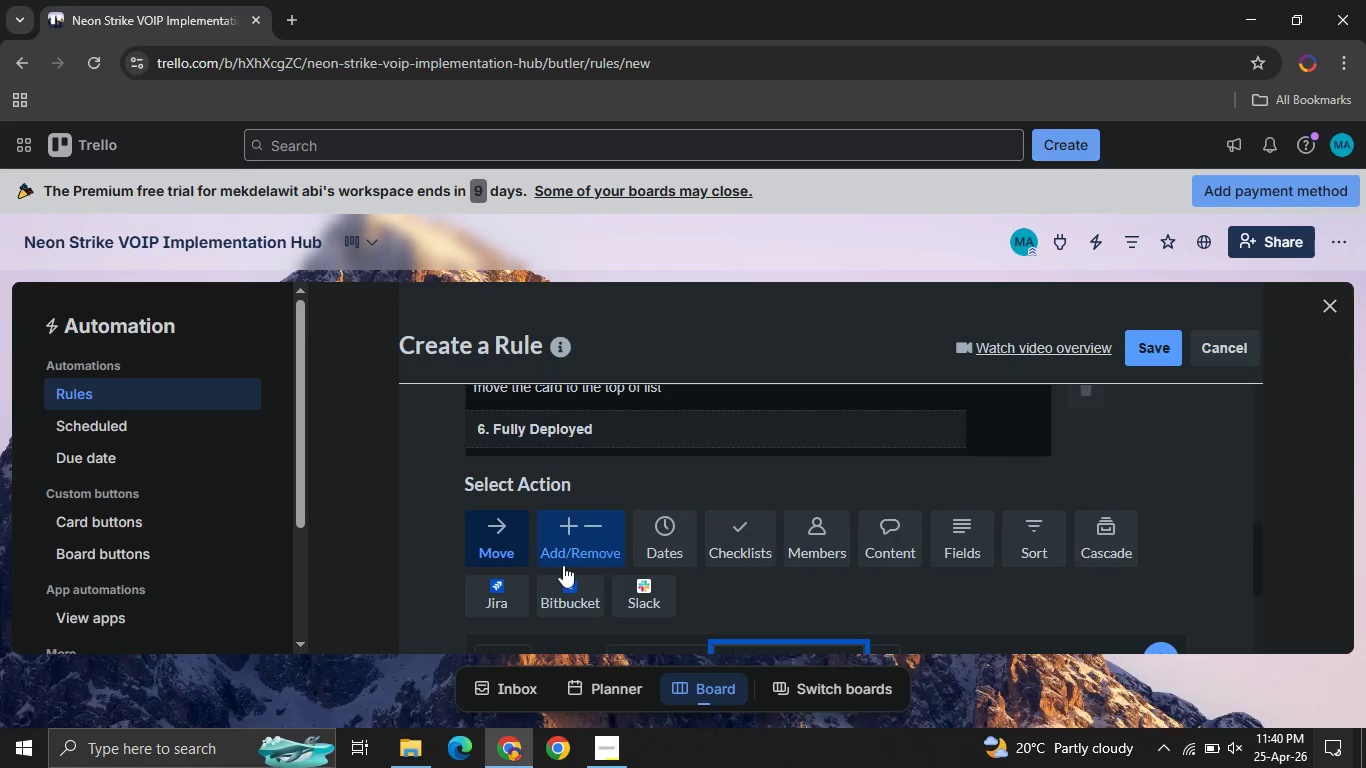 
left_click([594, 533])
 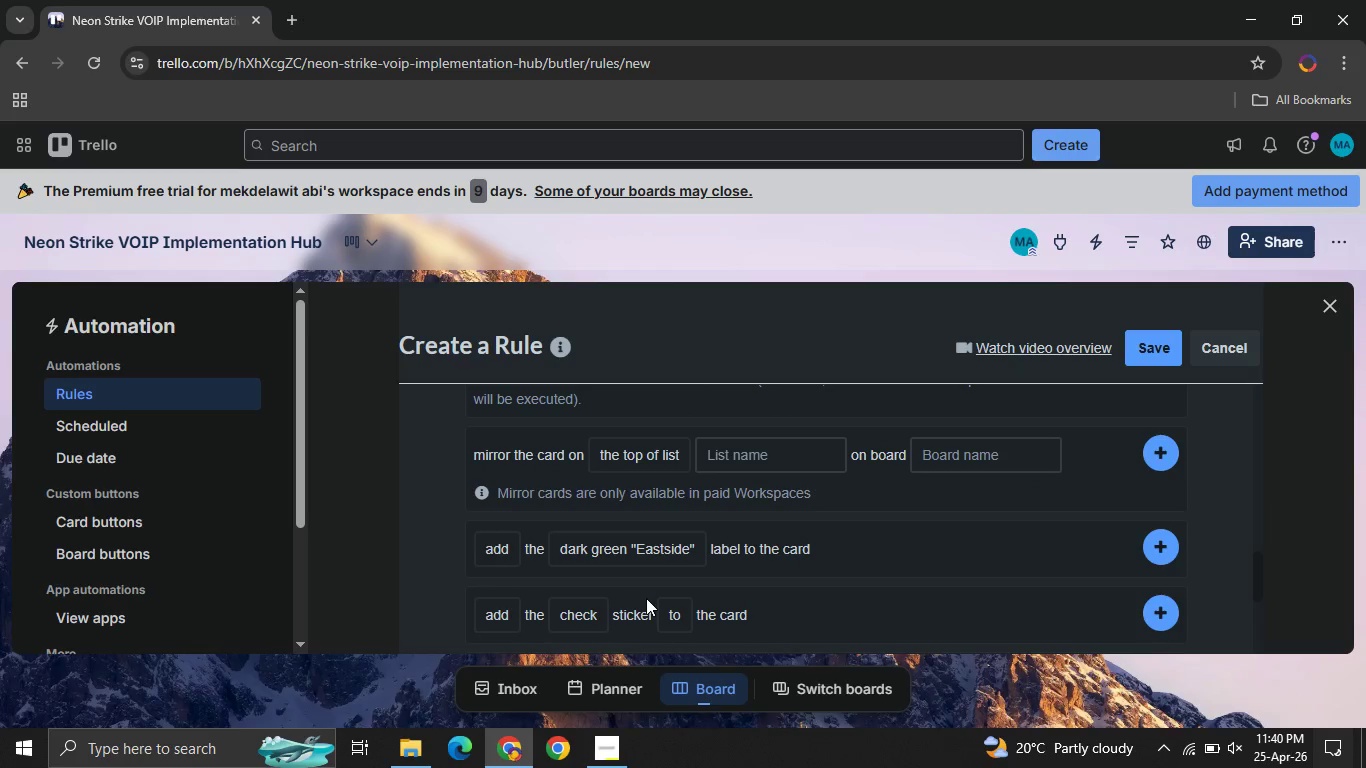 
left_click([611, 562])
 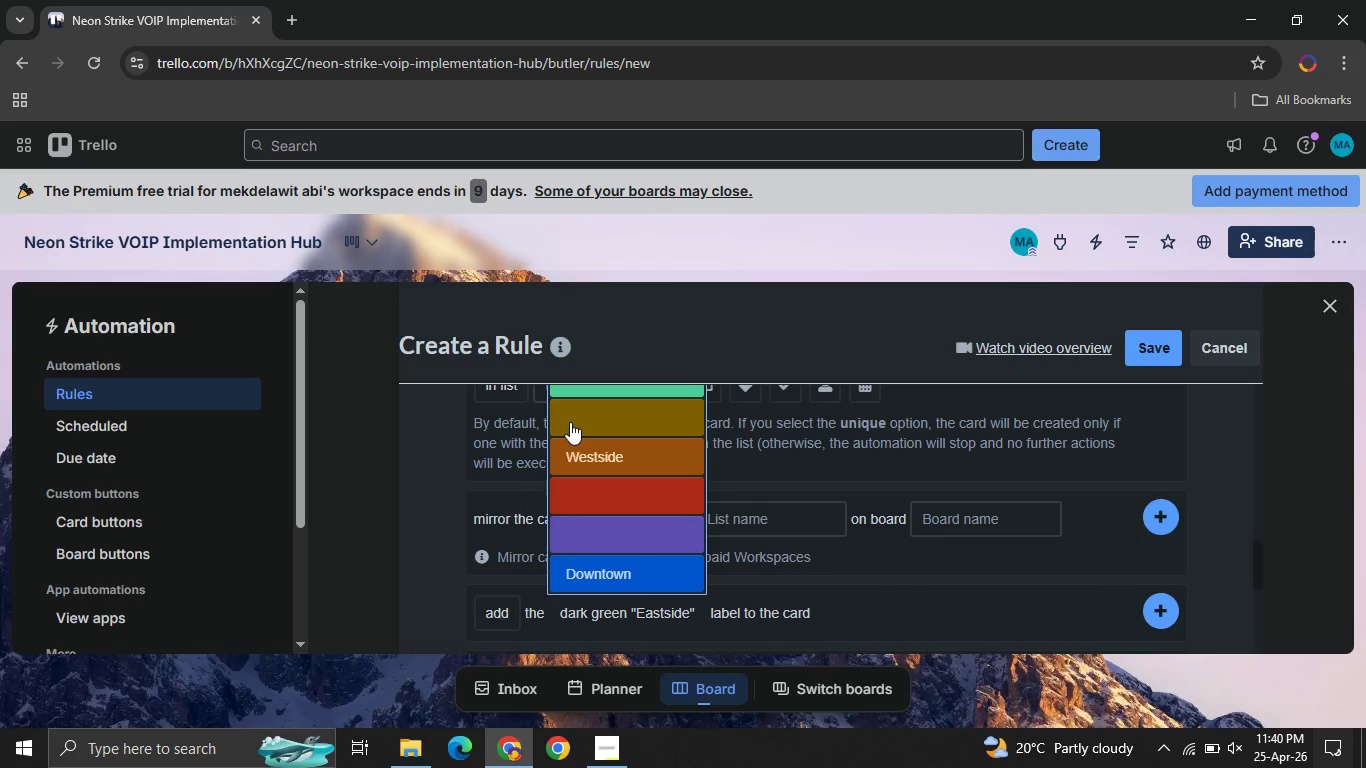 
left_click([564, 416])
 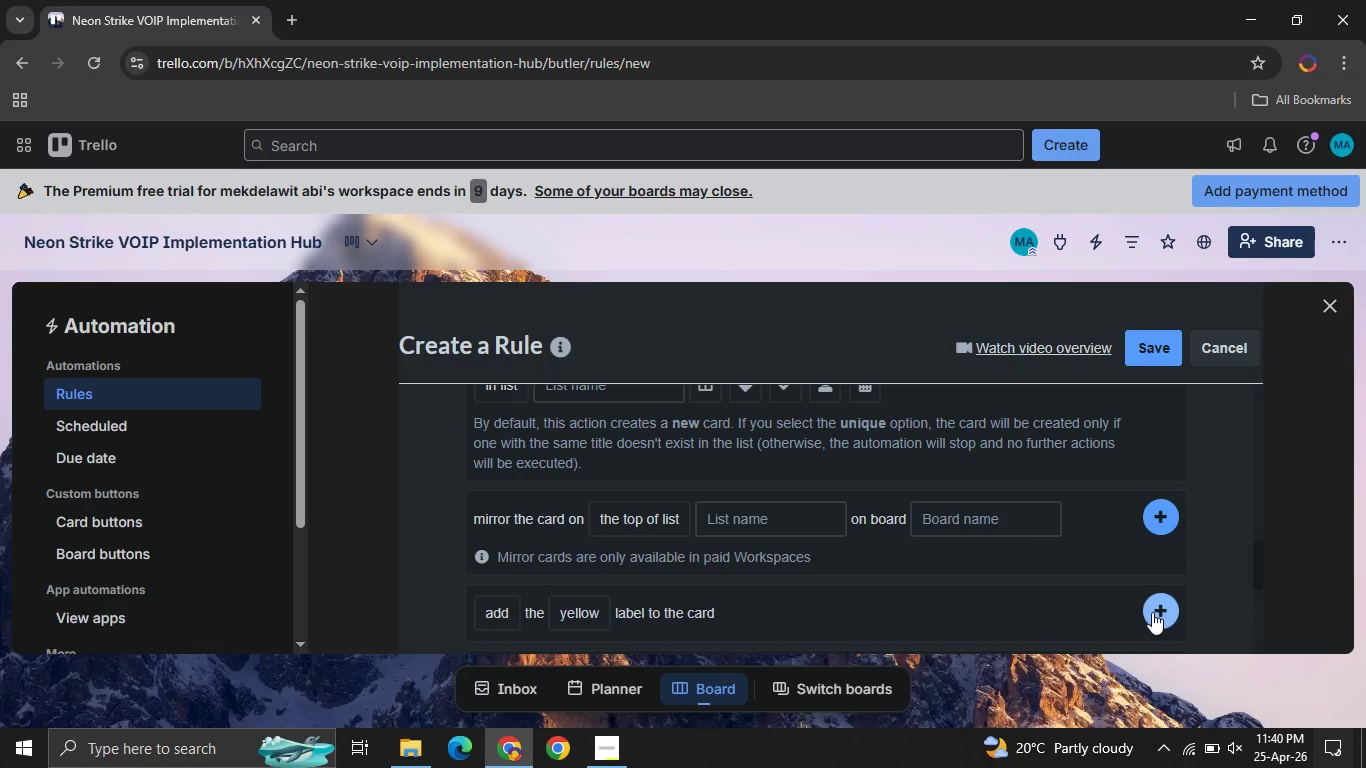 
left_click([1152, 612])
 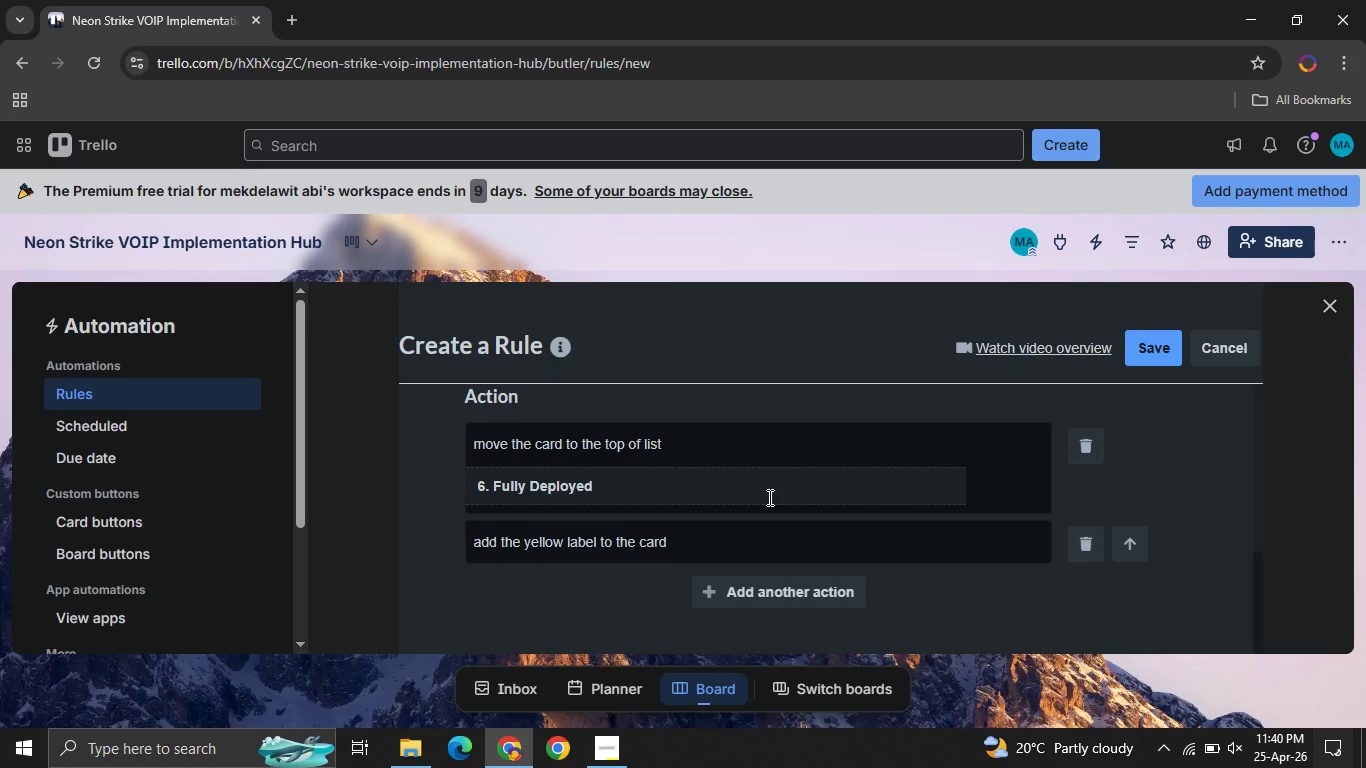 
wait(10.7)
 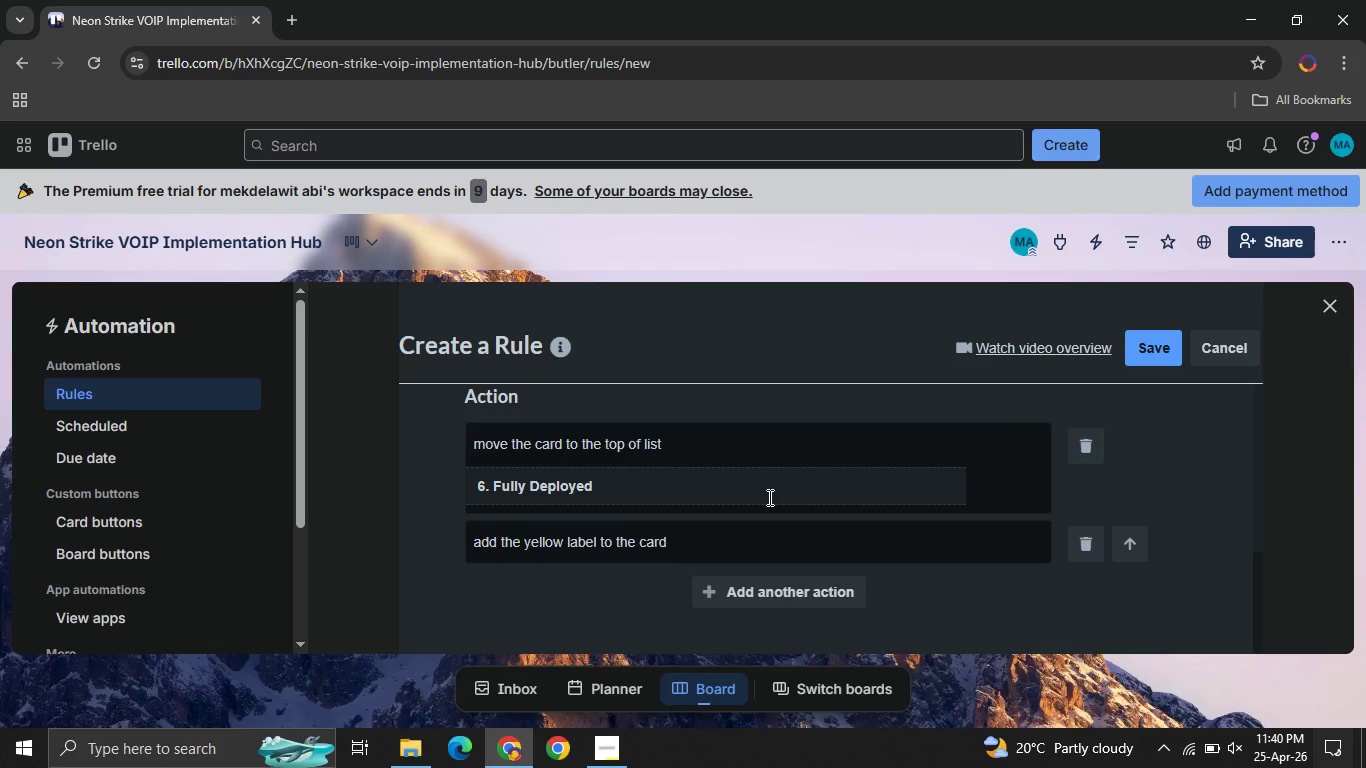 
left_click([765, 591])
 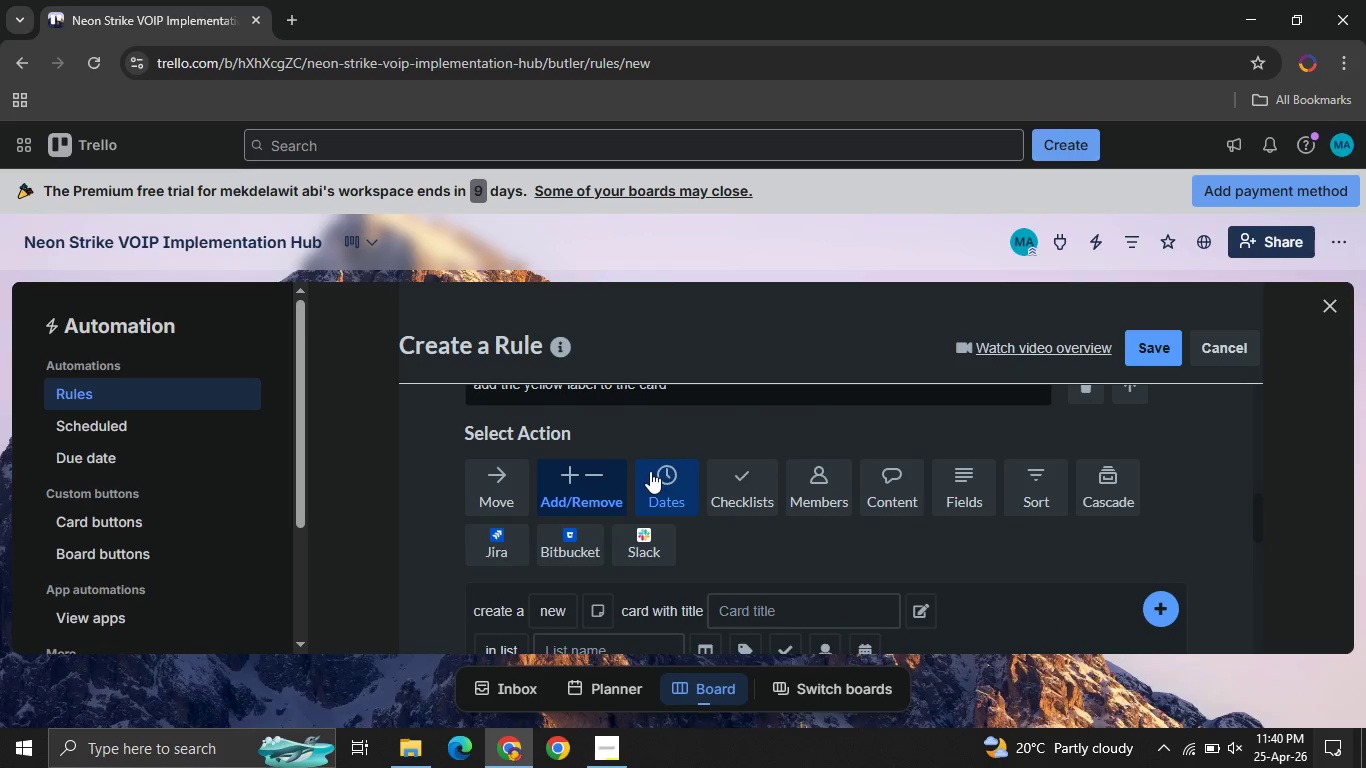 
left_click([650, 471])
 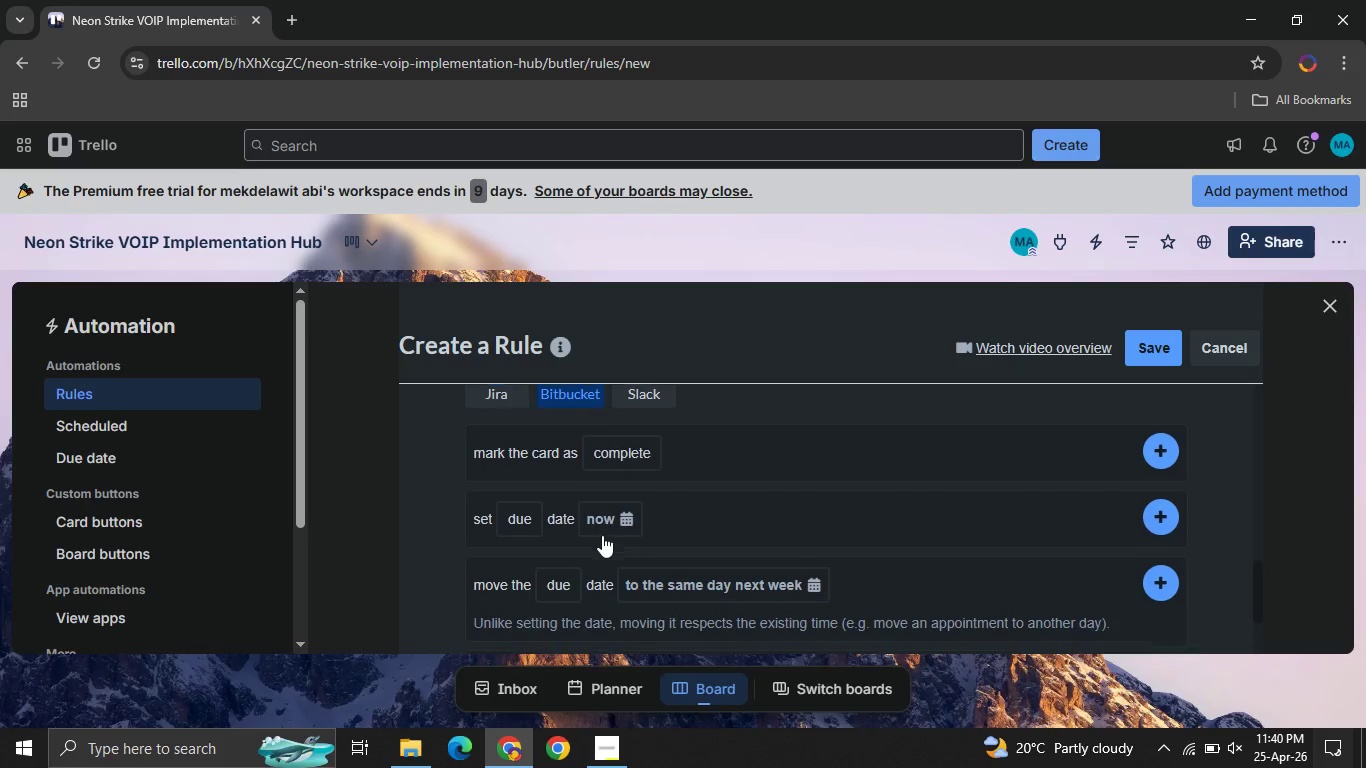 
mouse_move([637, 477])
 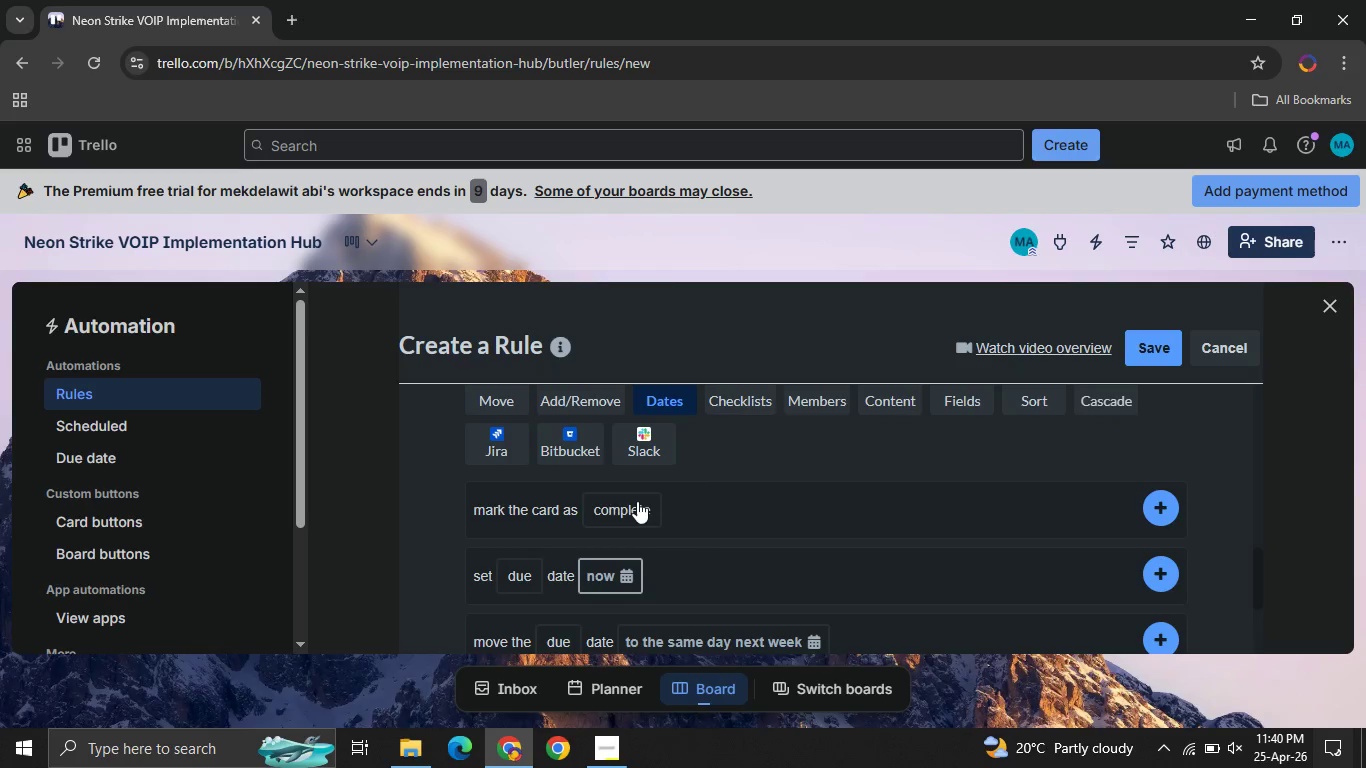 
wait(6.81)
 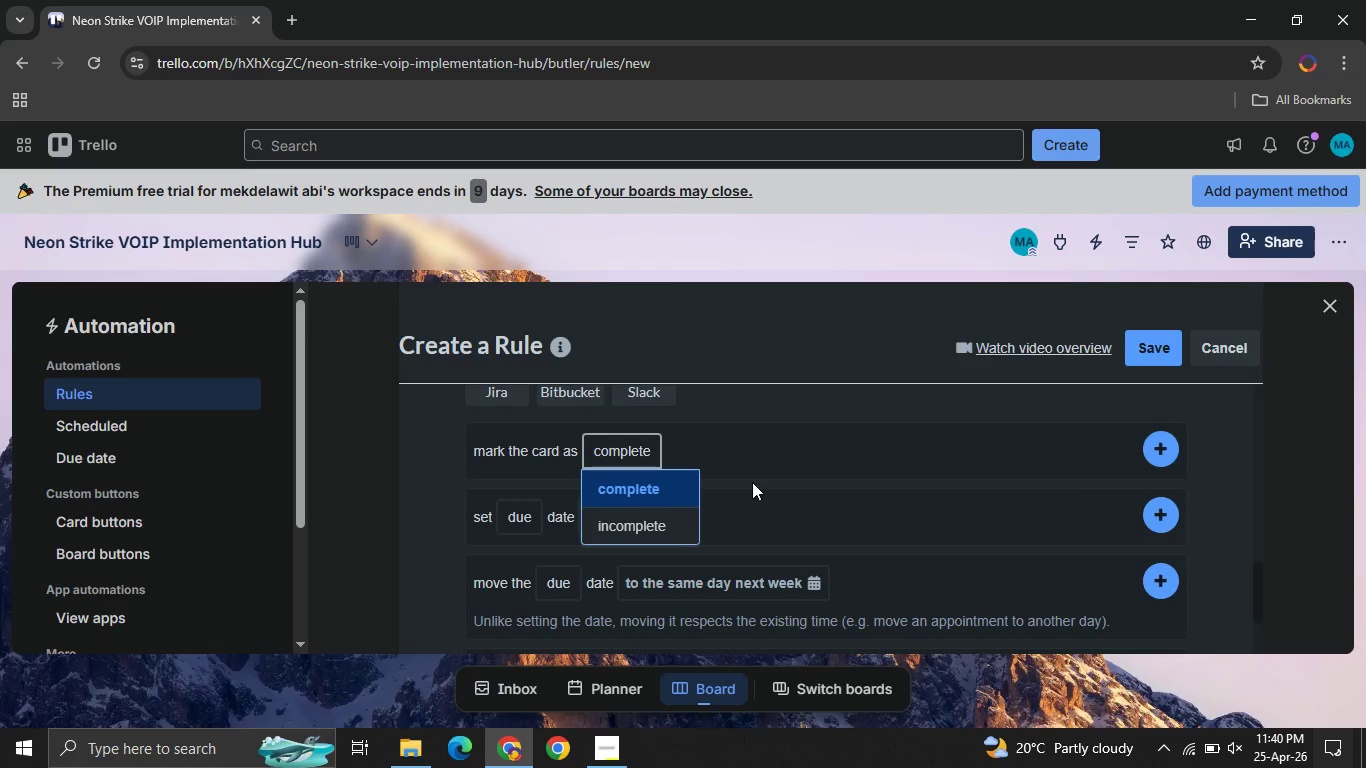 
left_click([1155, 511])
 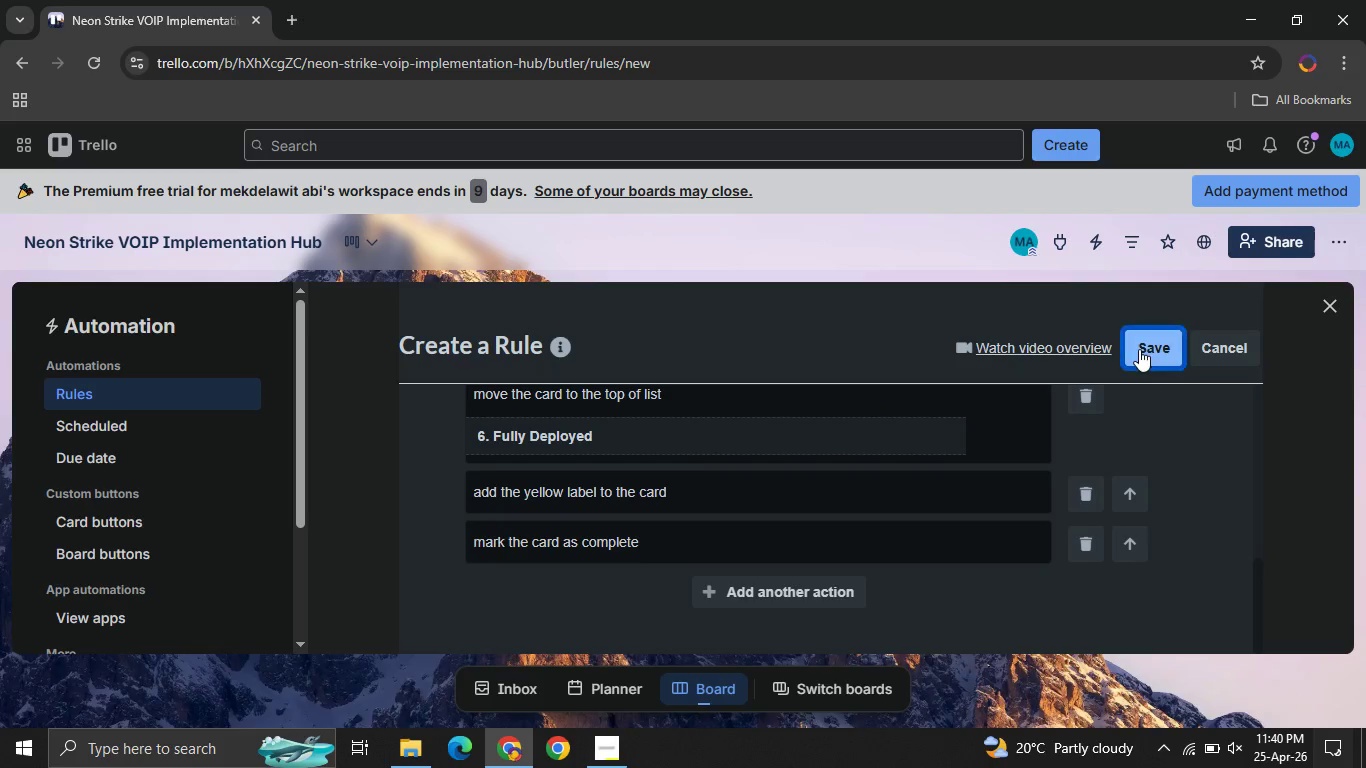 
left_click([1139, 349])
 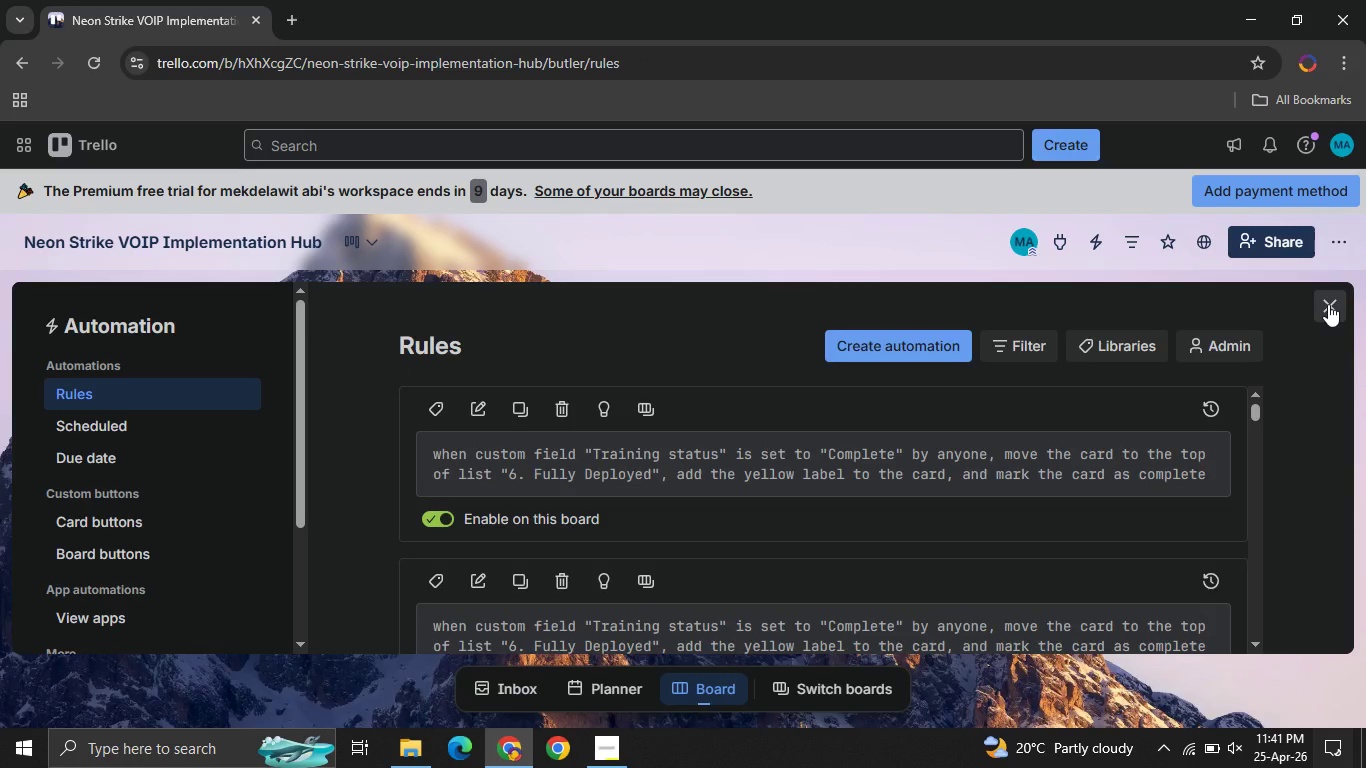 
wait(6.06)
 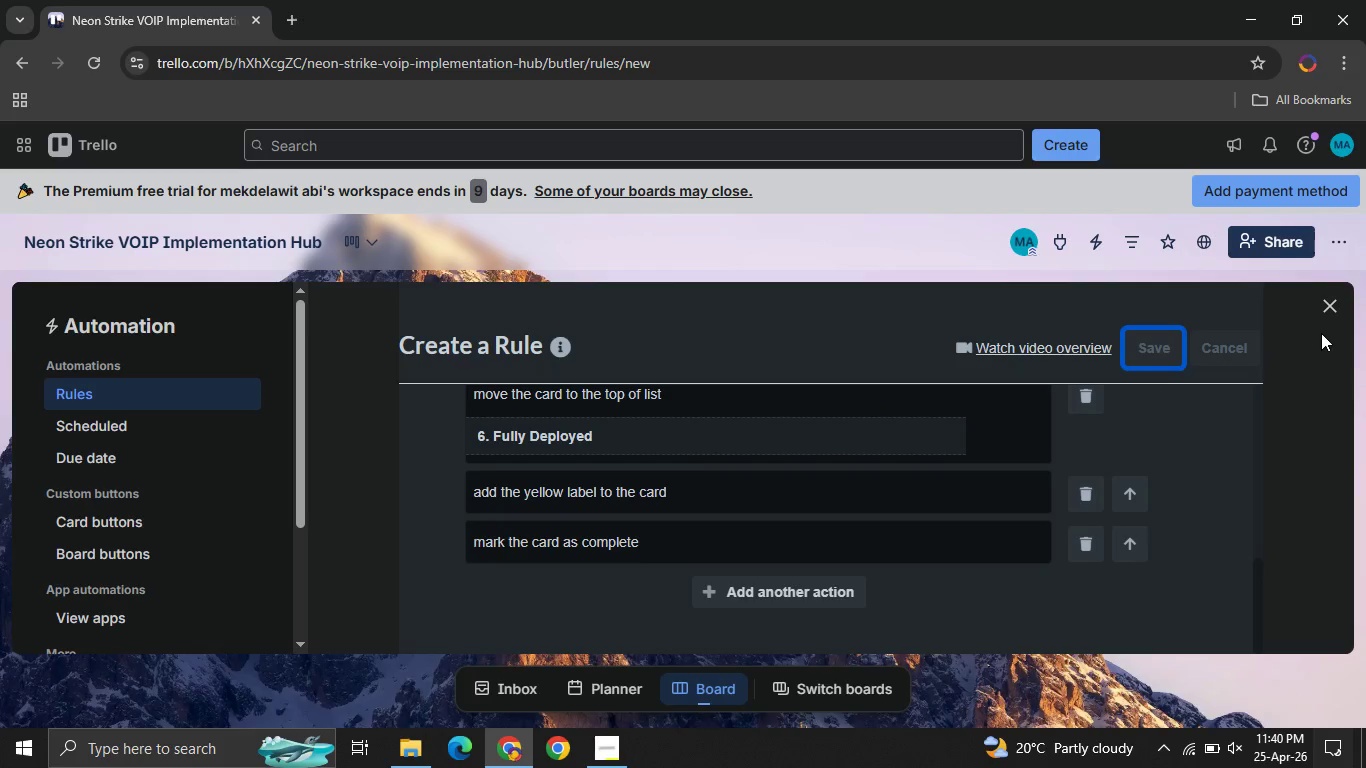 
left_click([1328, 304])
 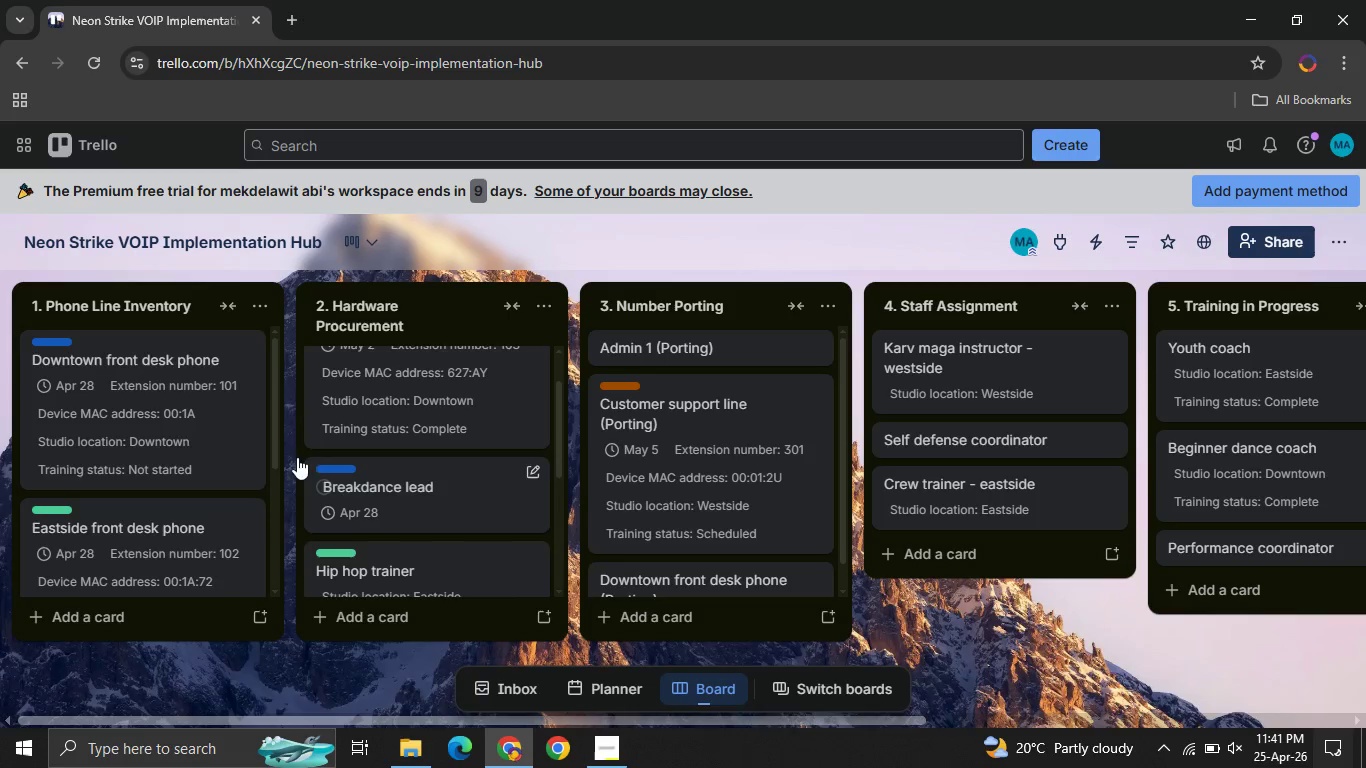 
left_click([163, 440])
 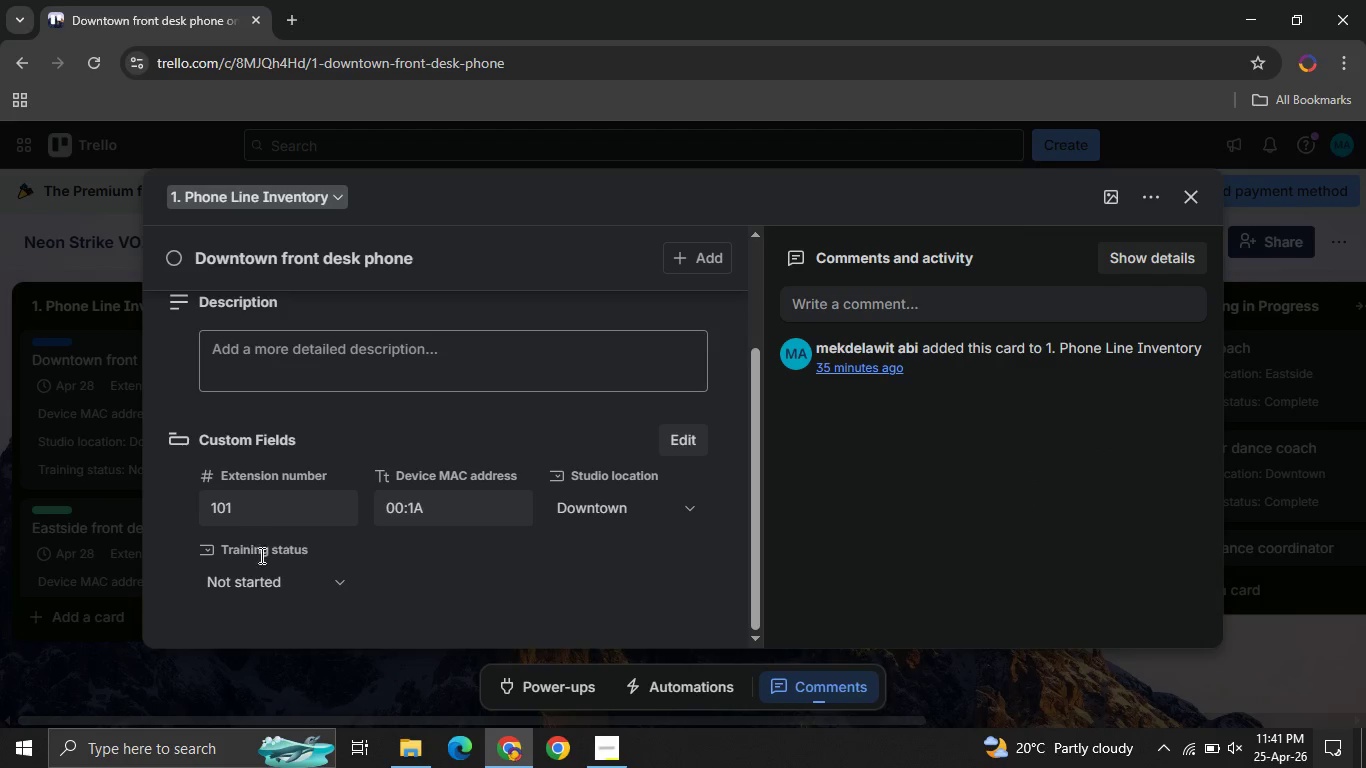 
left_click([270, 593])
 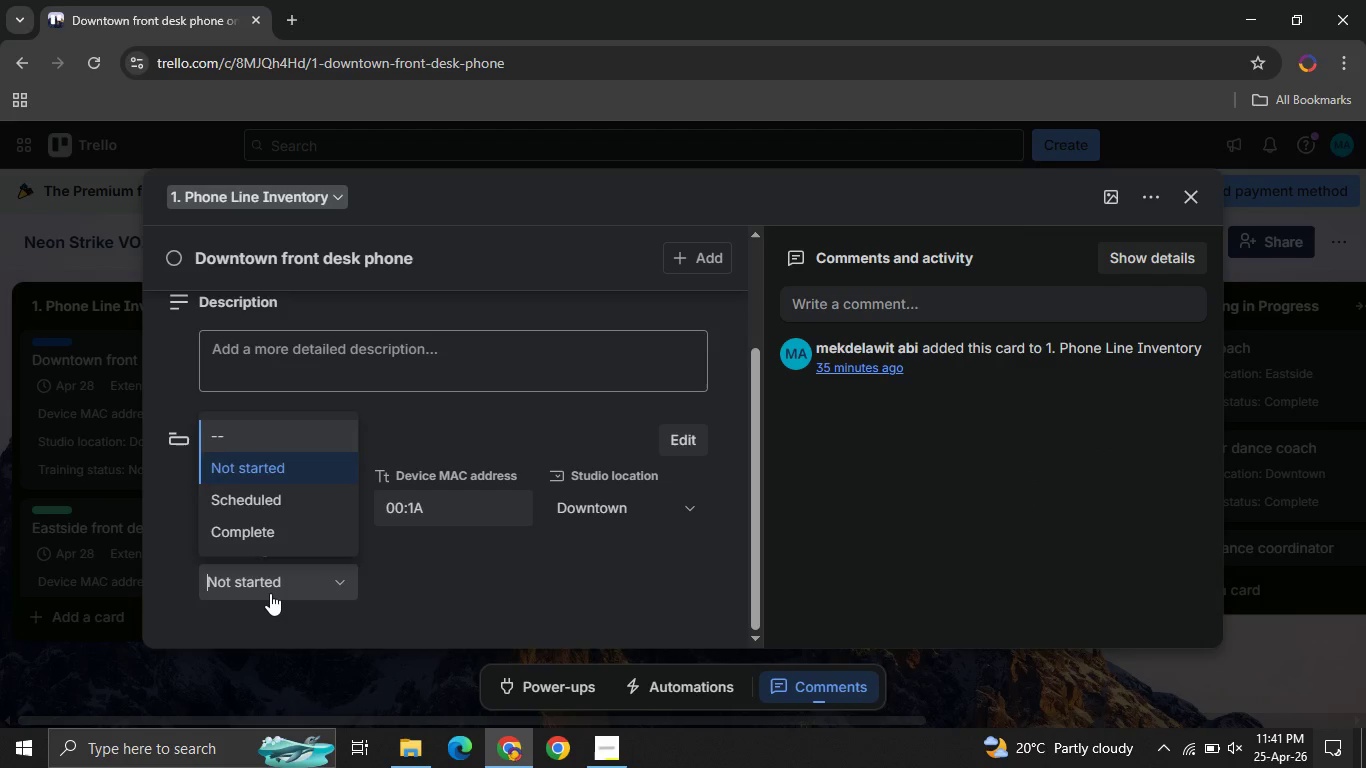 
left_click([270, 593])
 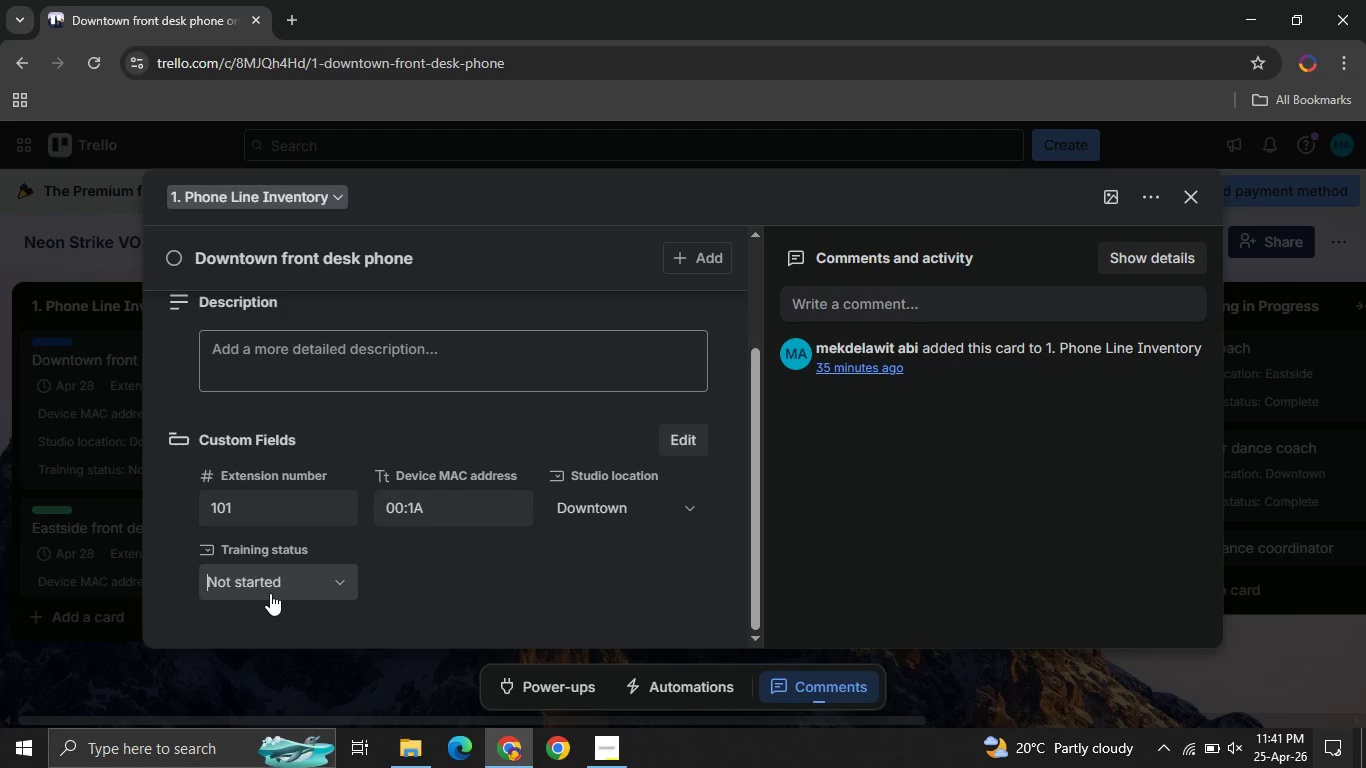 
wait(7.0)
 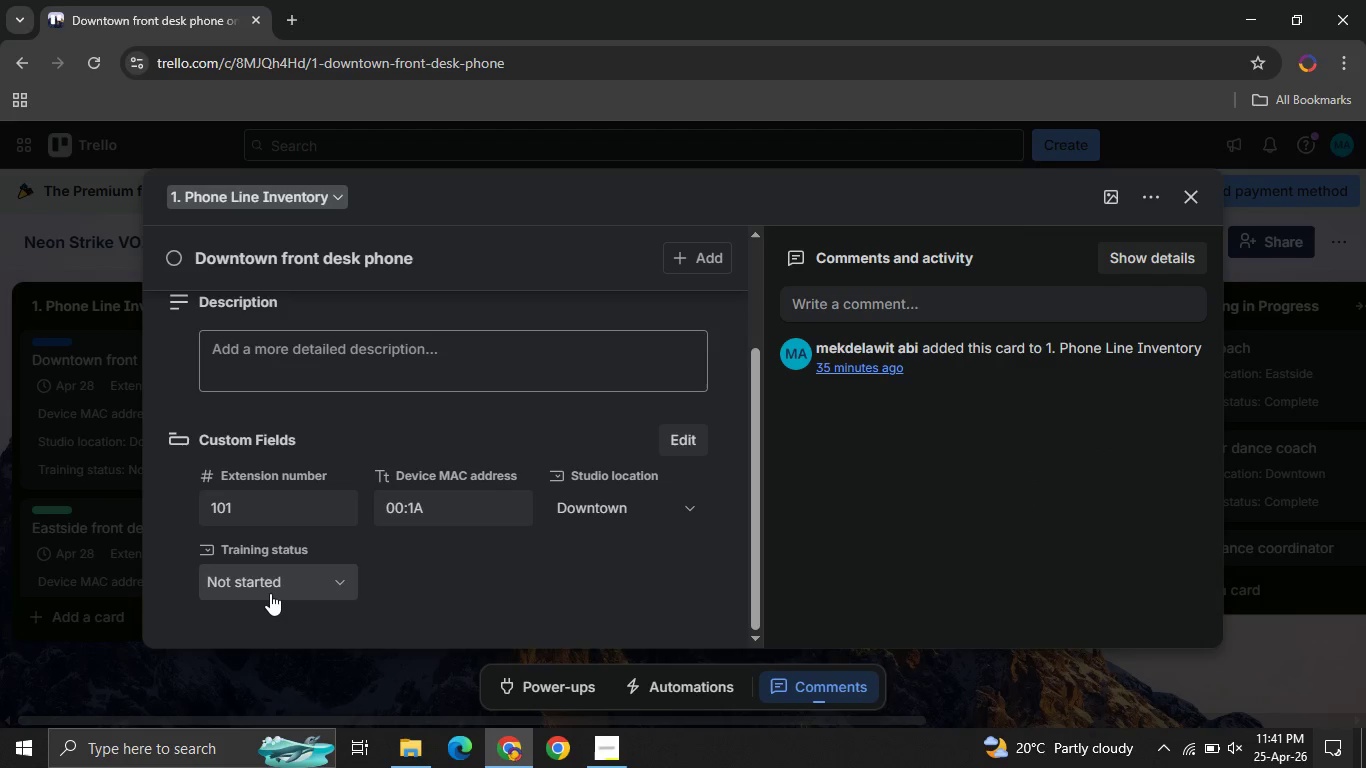 
left_click([1199, 202])
 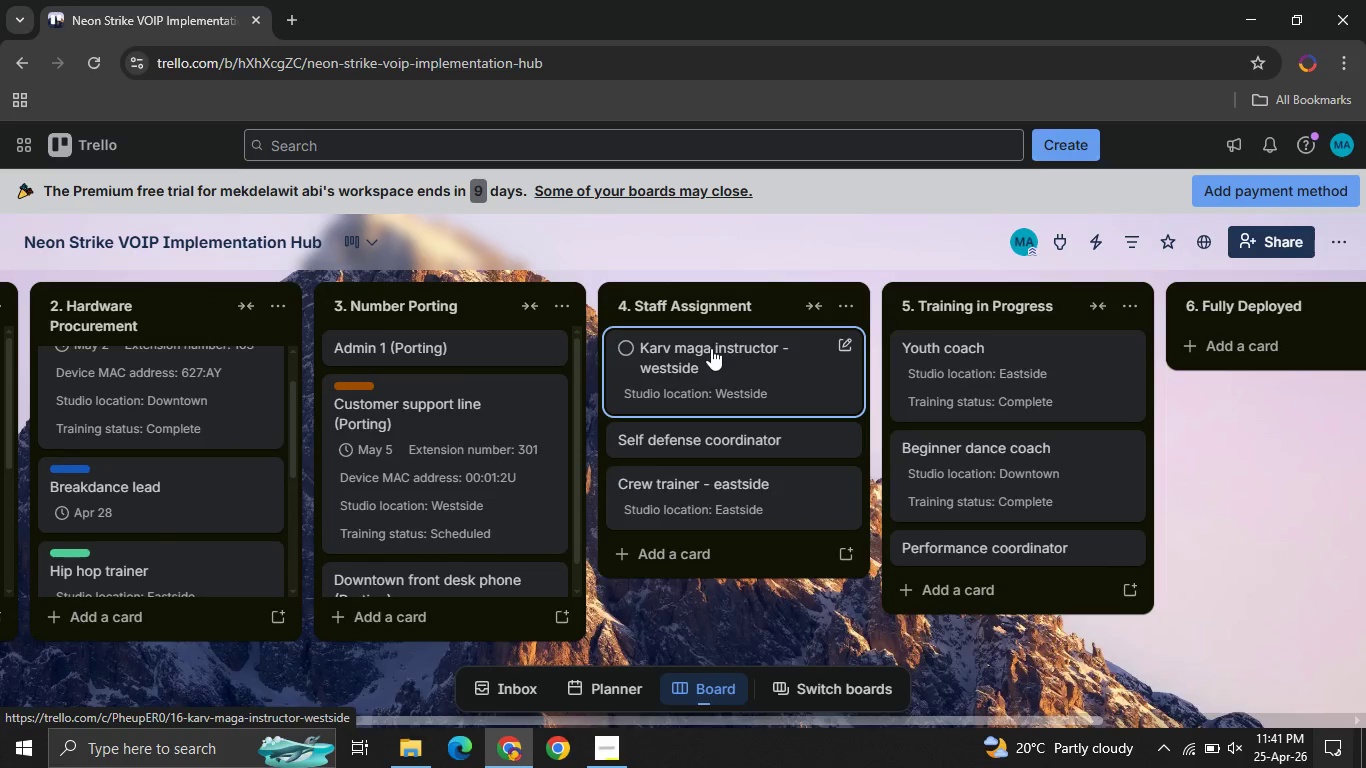 
left_click([737, 387])
 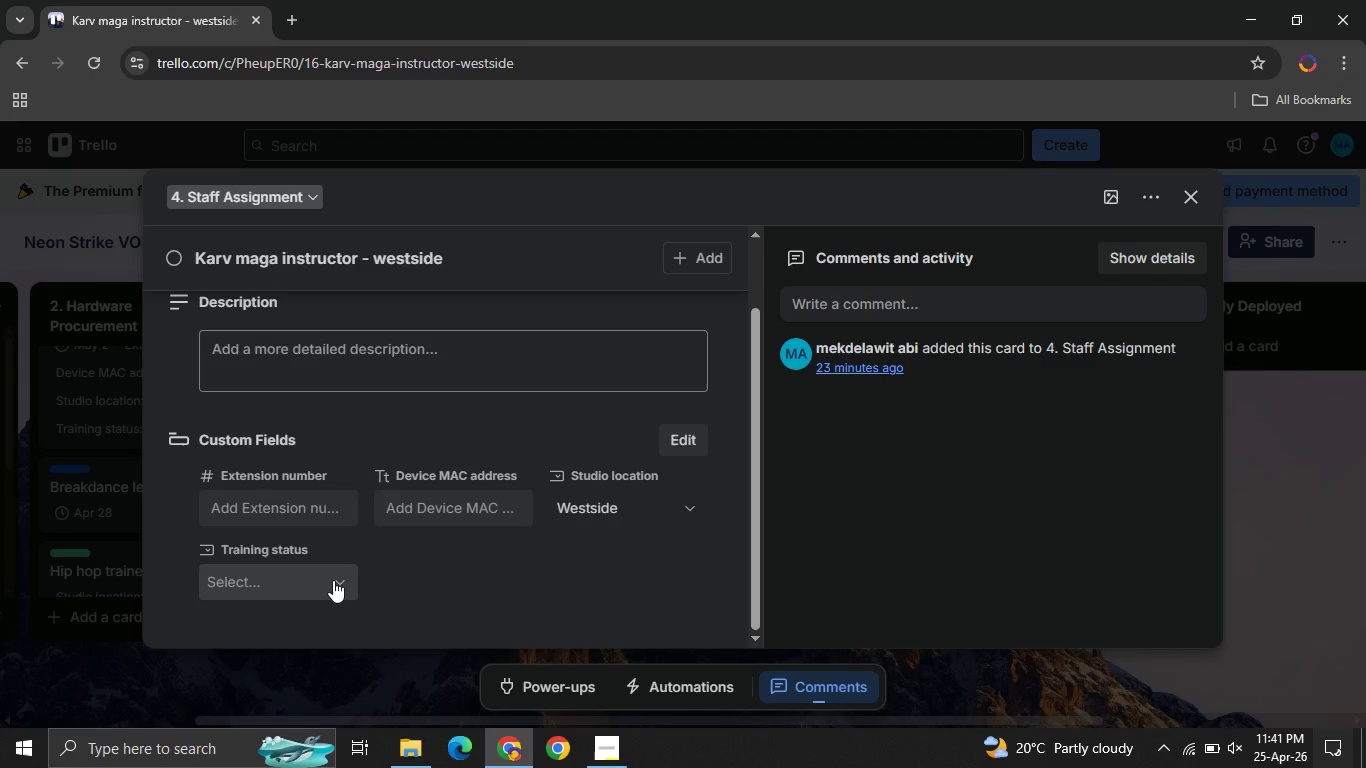 
left_click([331, 580])
 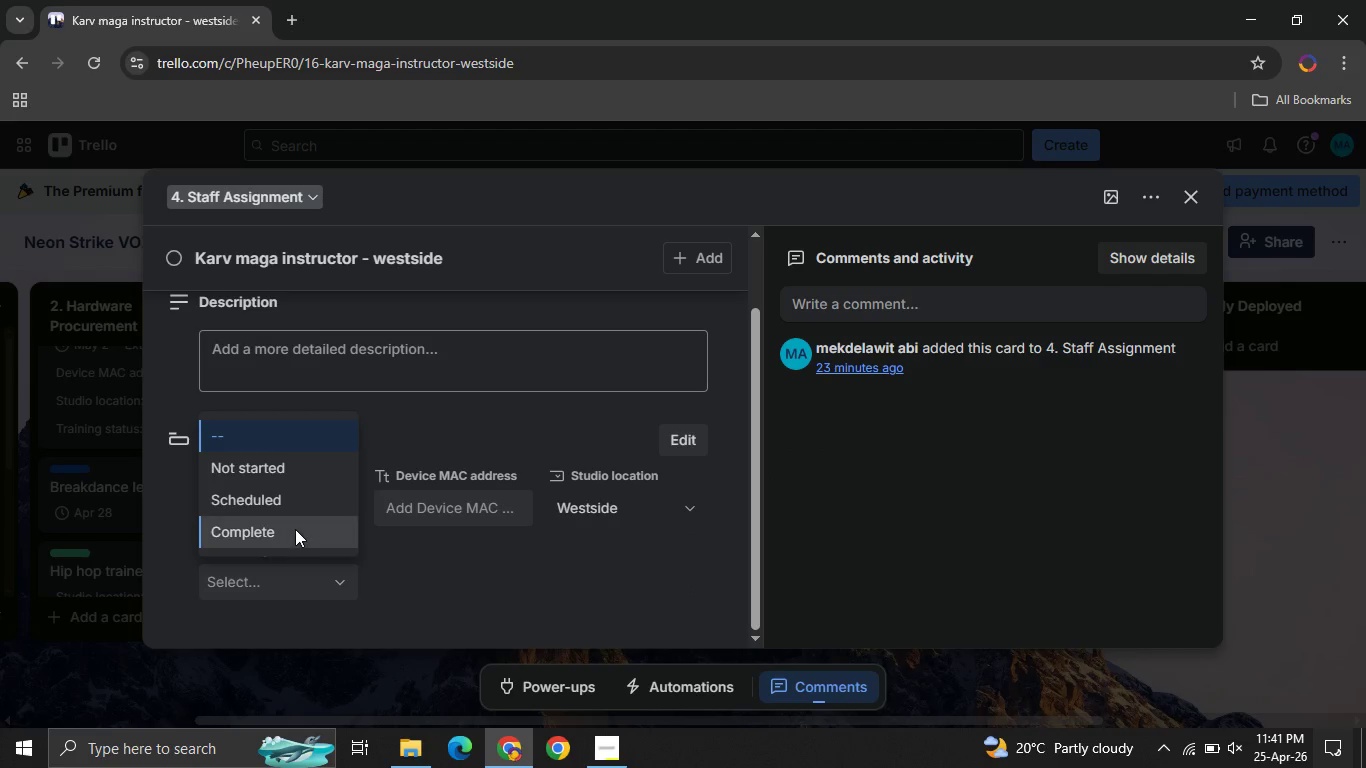 
left_click([295, 529])
 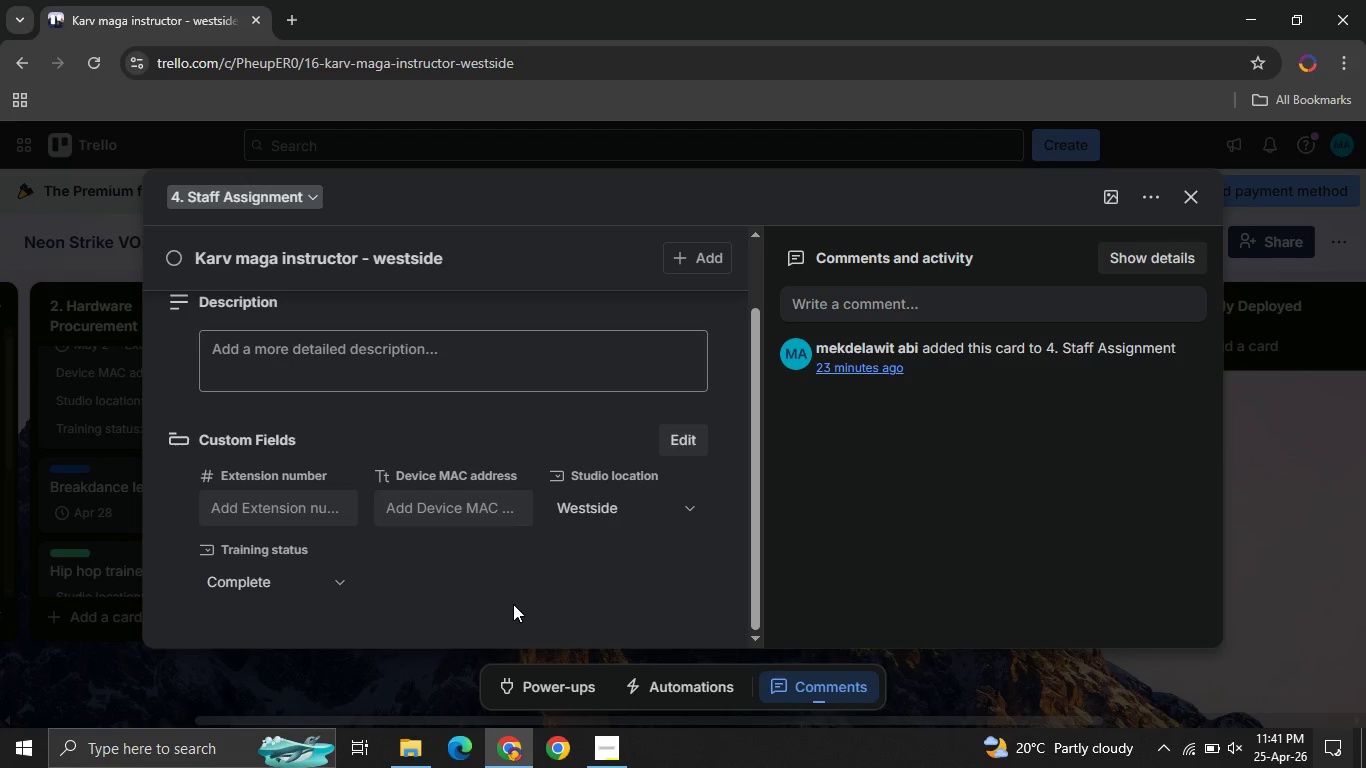 
left_click([513, 604])
 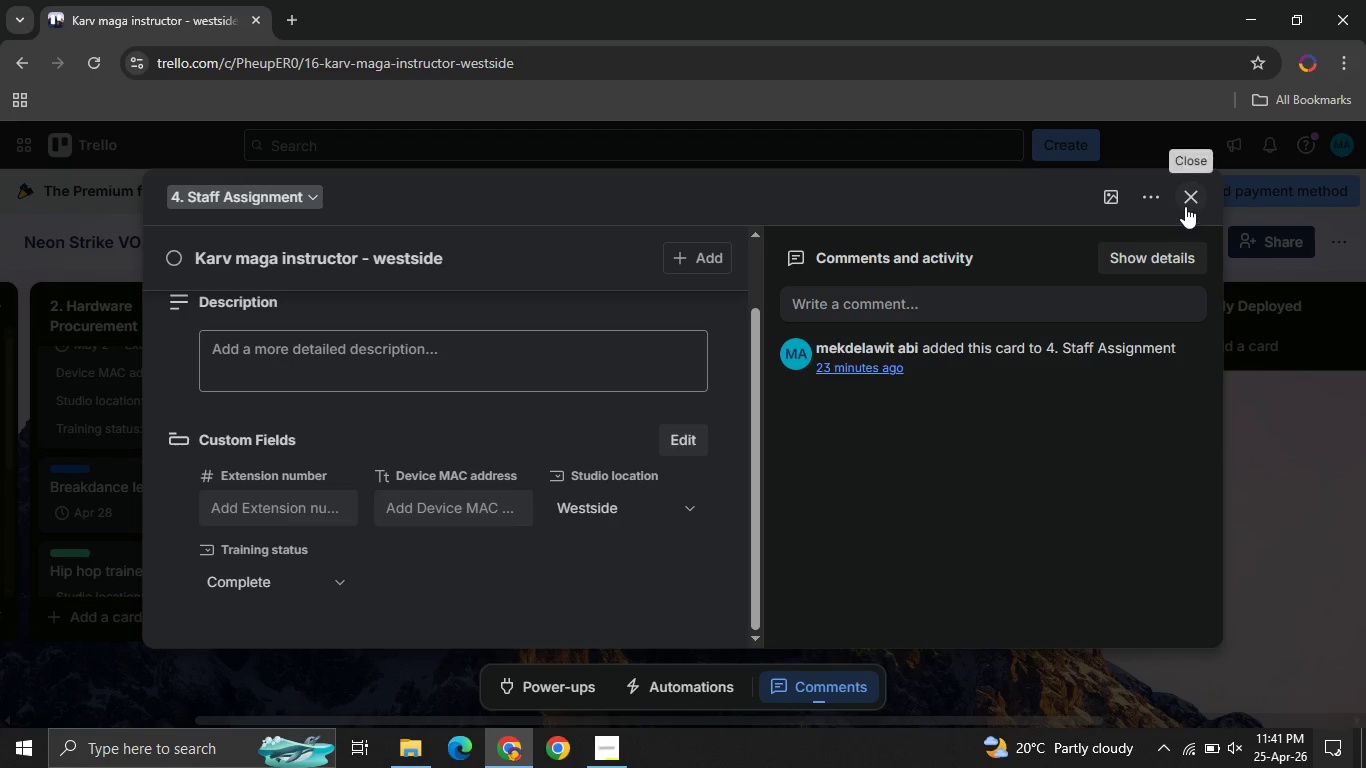 
left_click([1185, 206])
 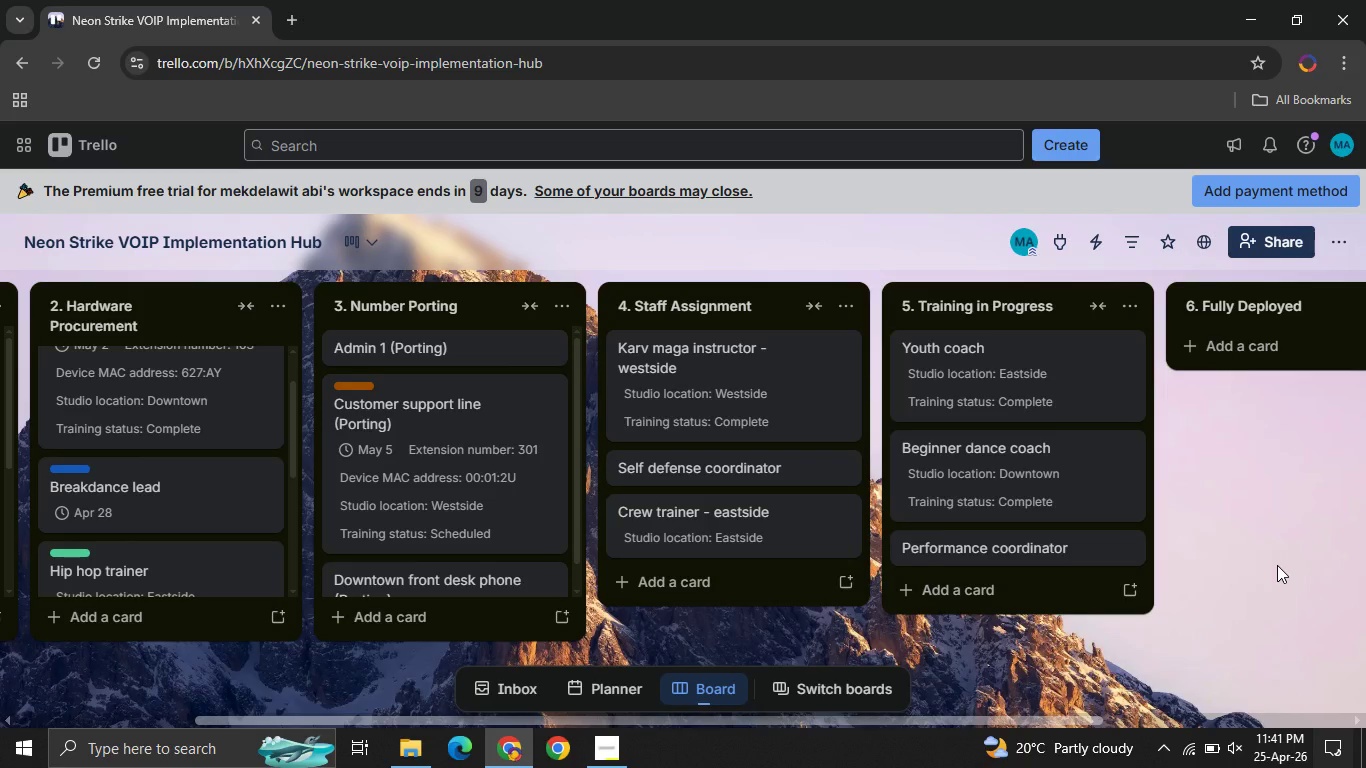 
wait(18.78)
 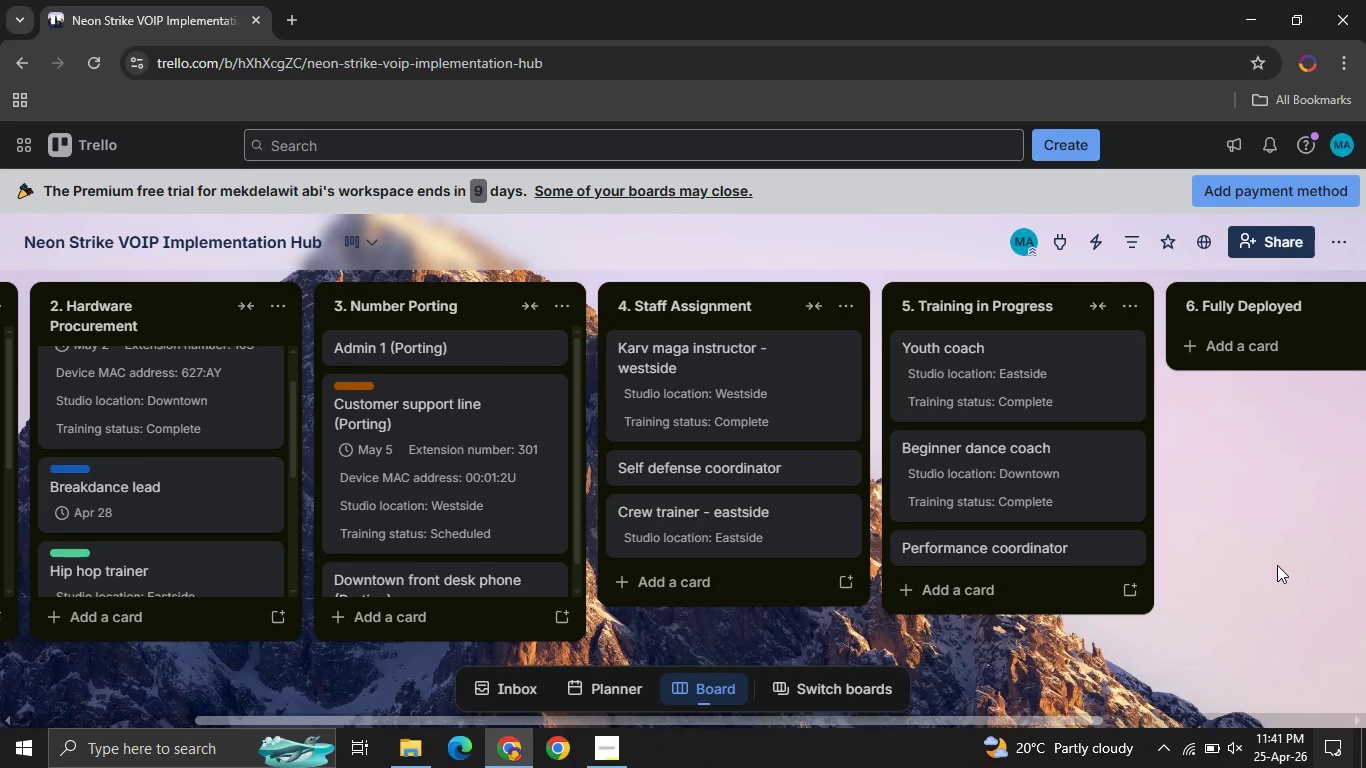 
left_click([1061, 233])
 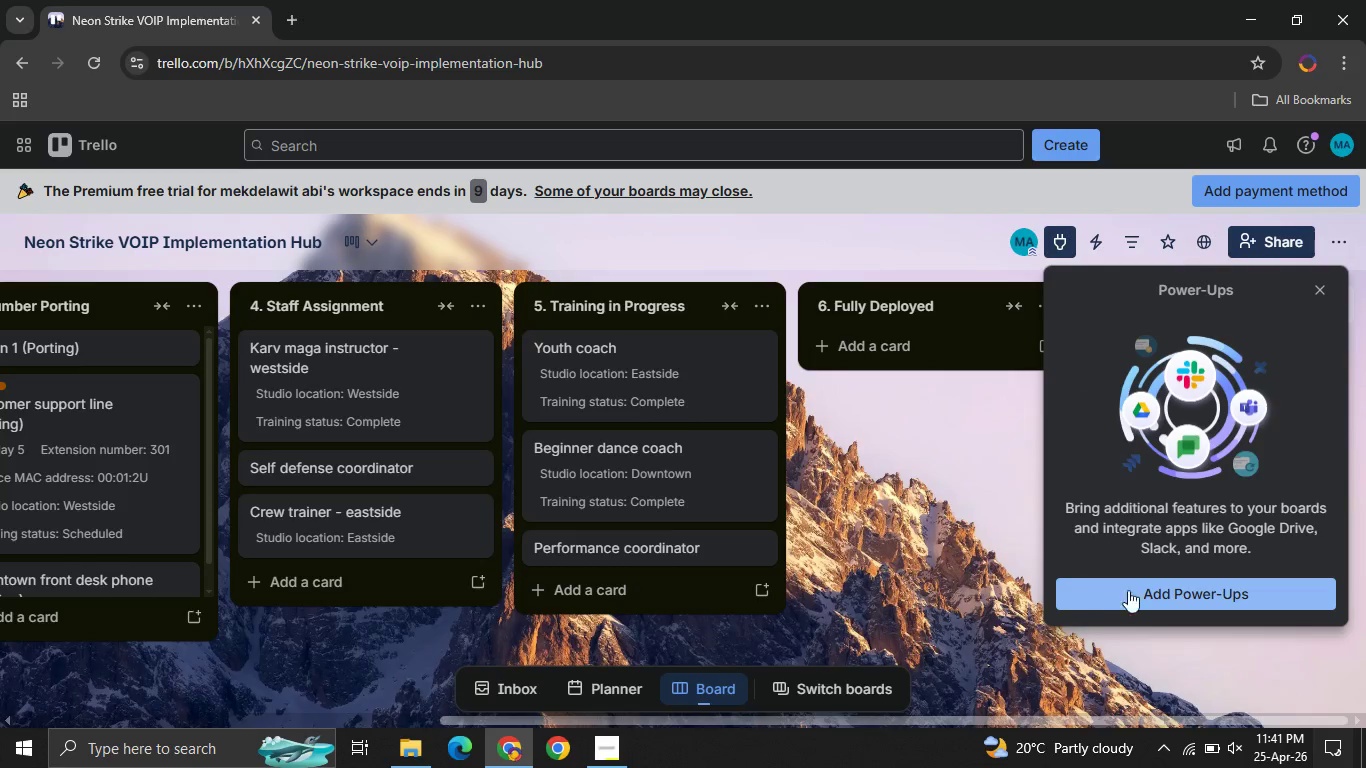 
left_click([1139, 592])
 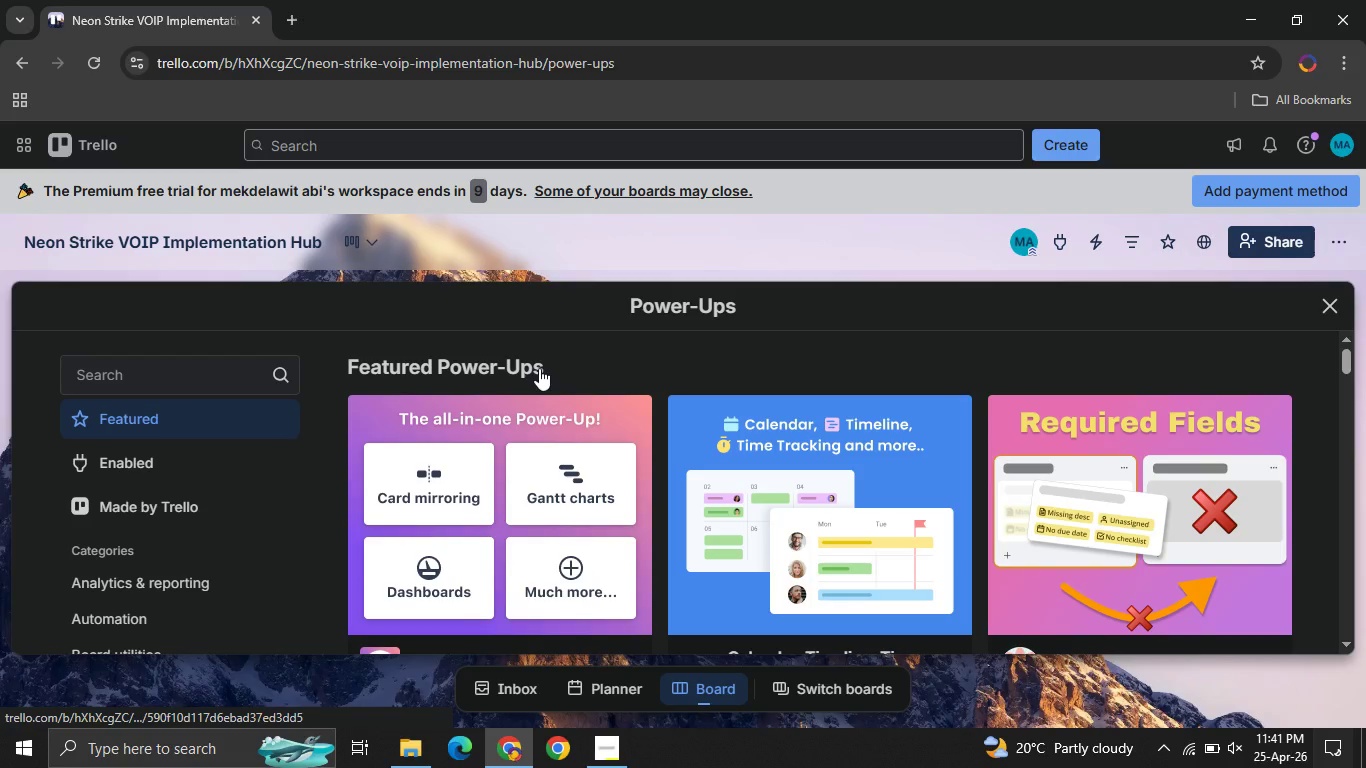 
wait(7.24)
 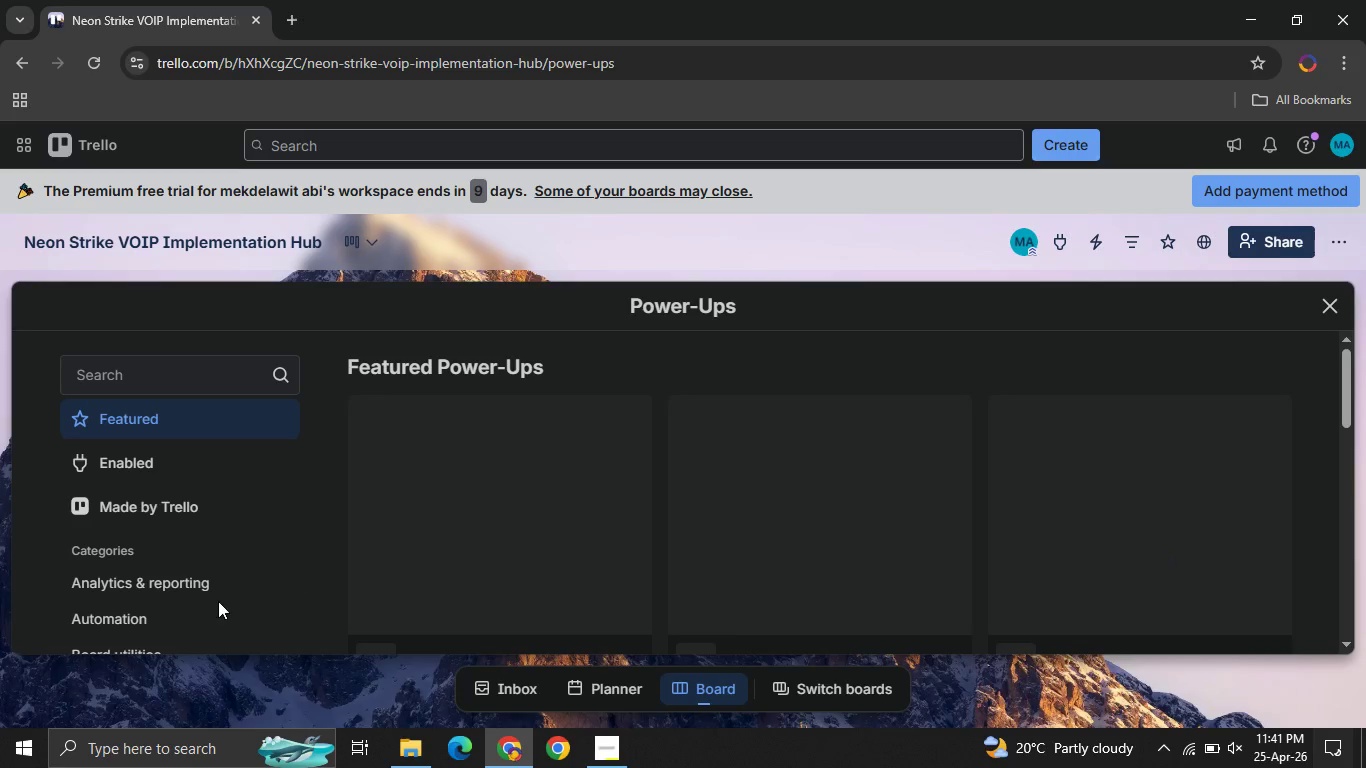 
left_click([152, 375])
 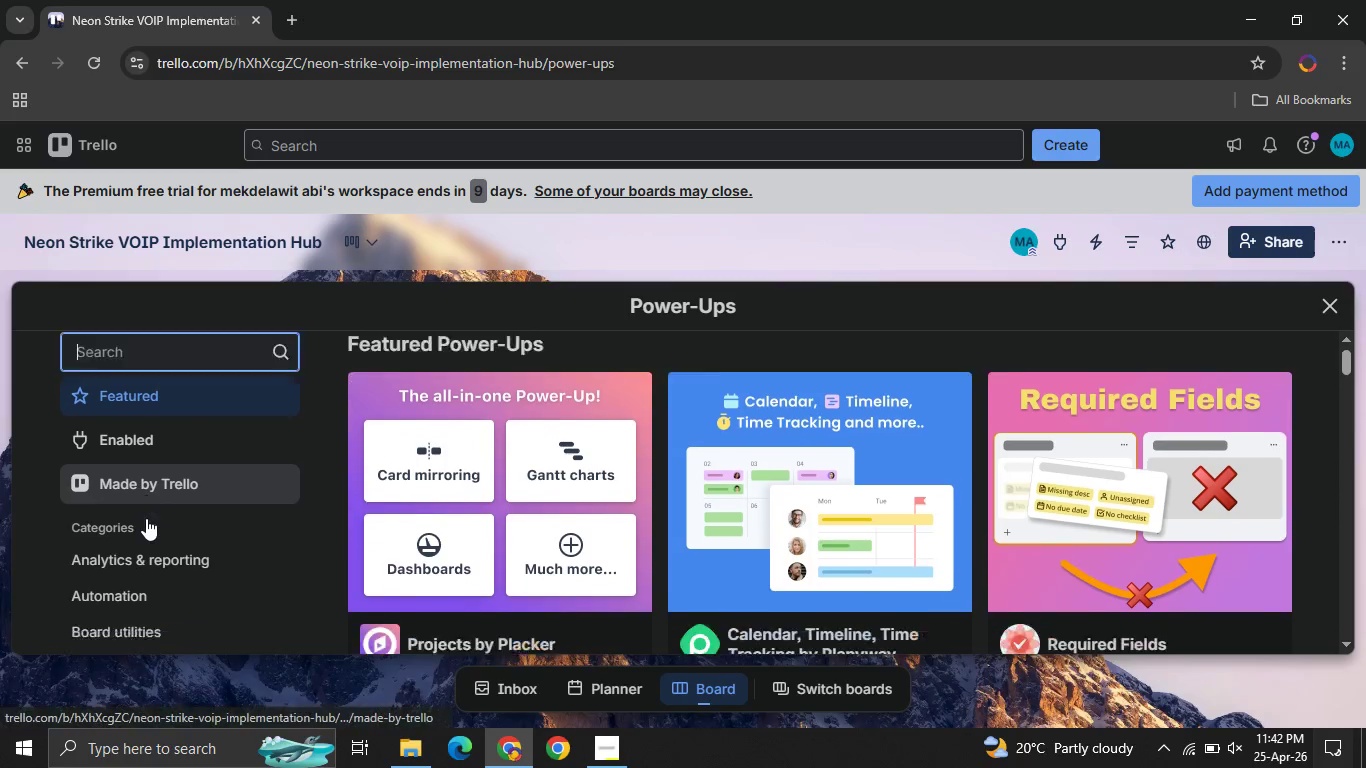 
wait(10.62)
 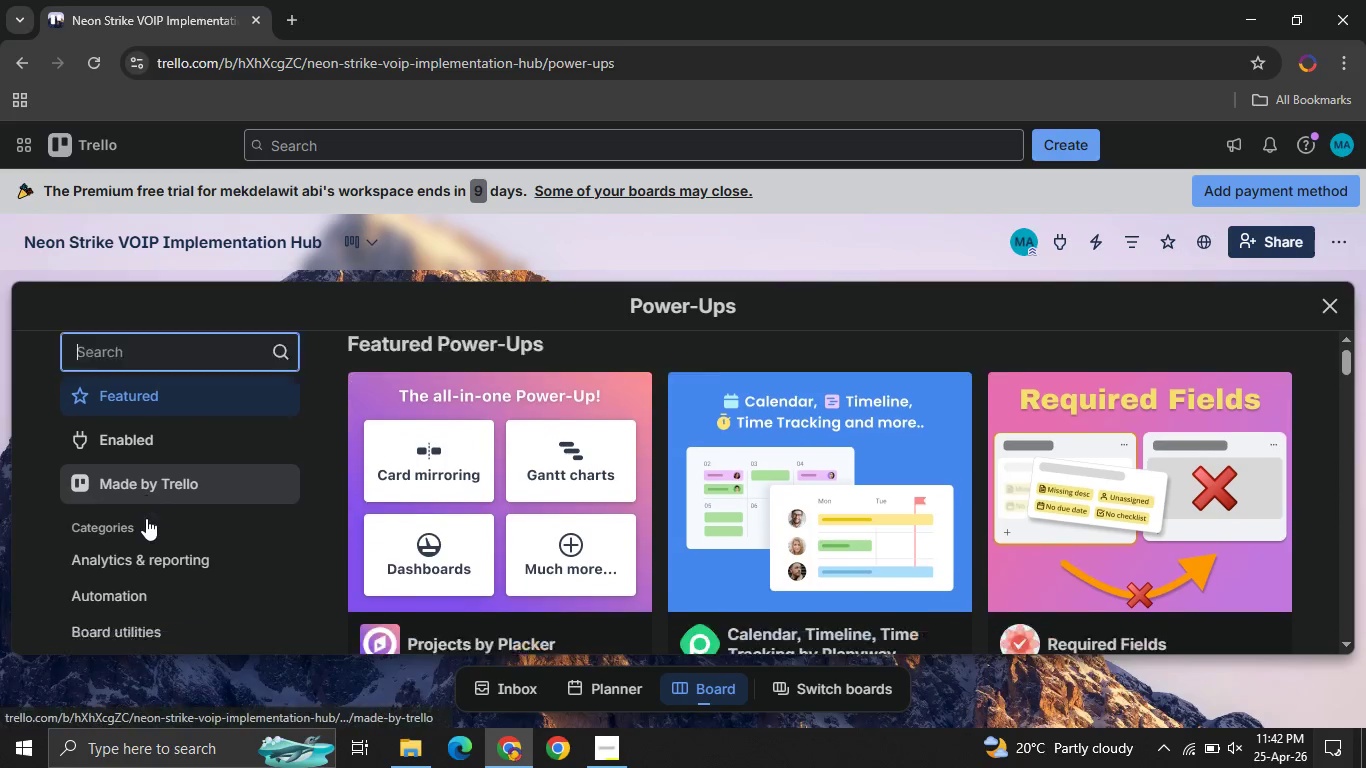 
type(Cust)
 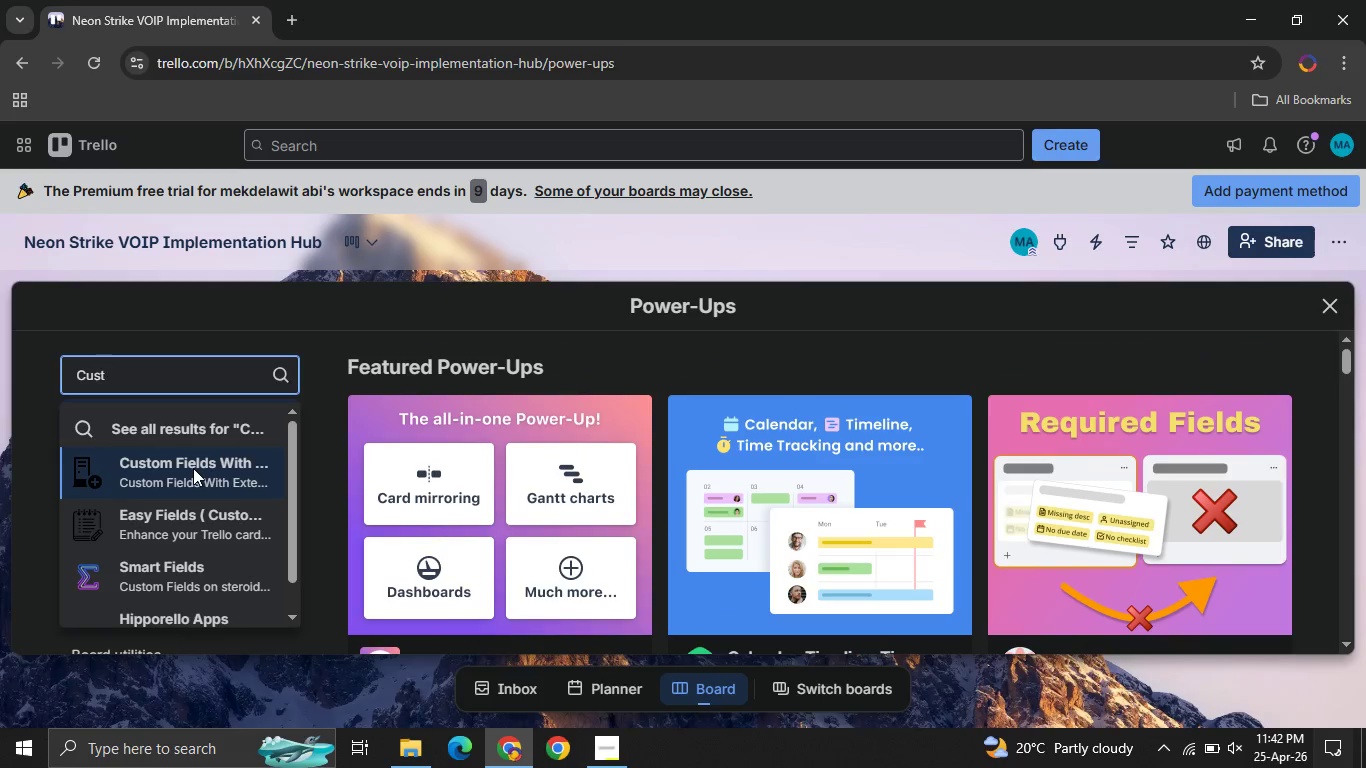 
left_click([193, 468])
 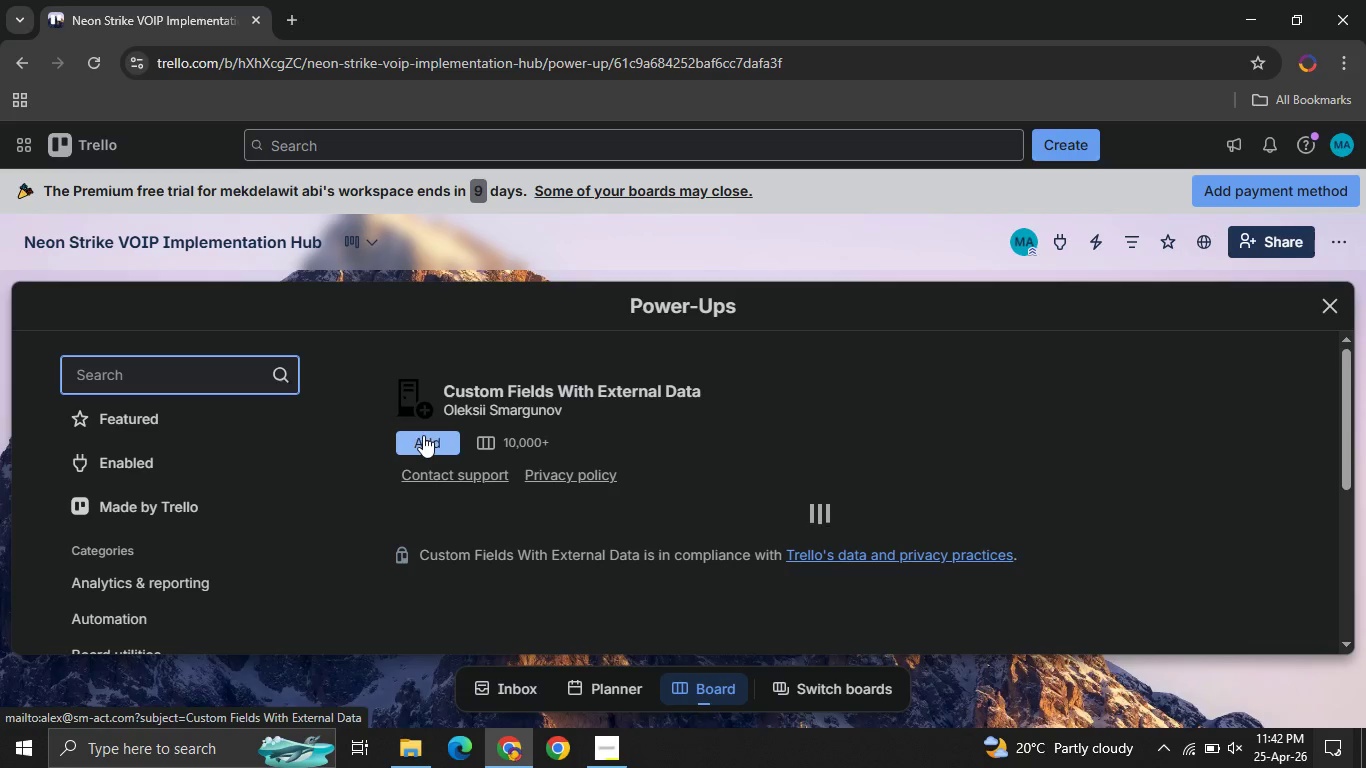 
left_click([423, 435])
 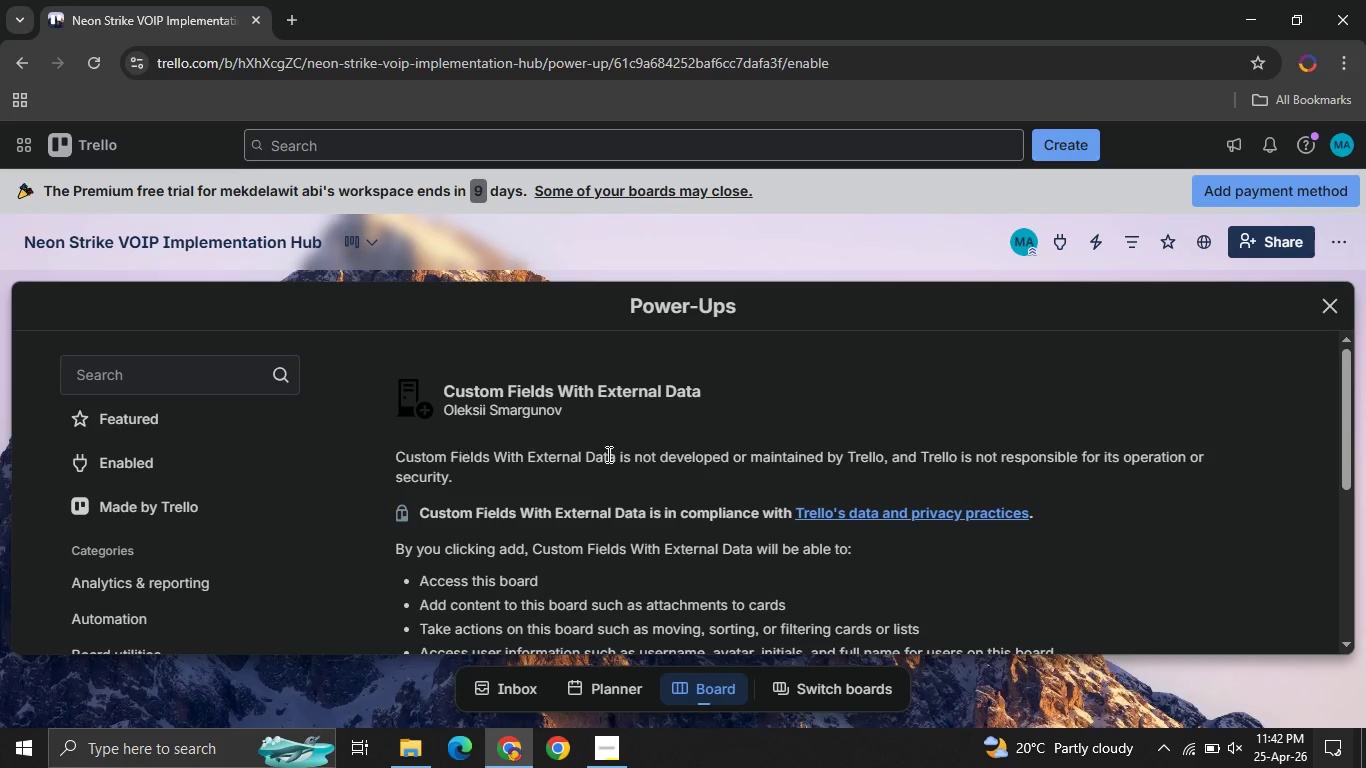 
mouse_move([670, 489])
 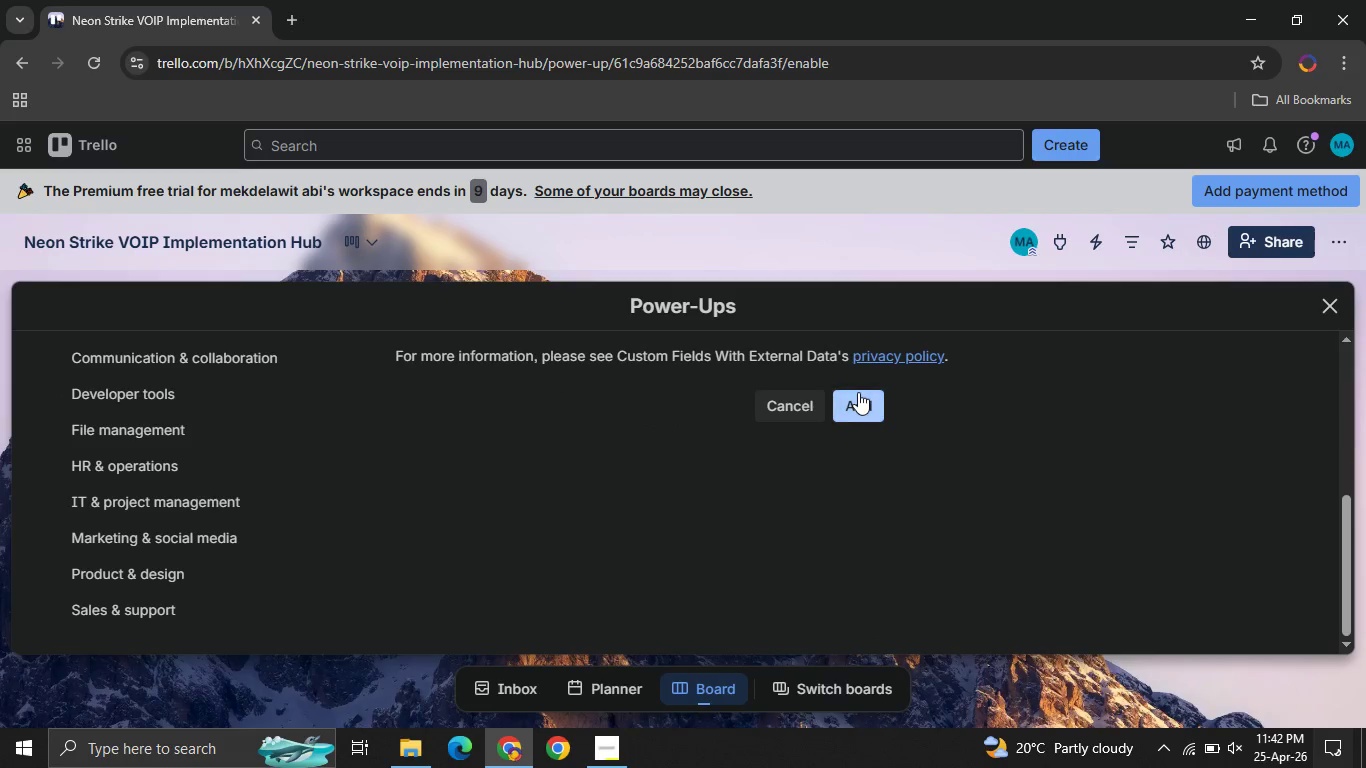 
left_click([858, 392])
 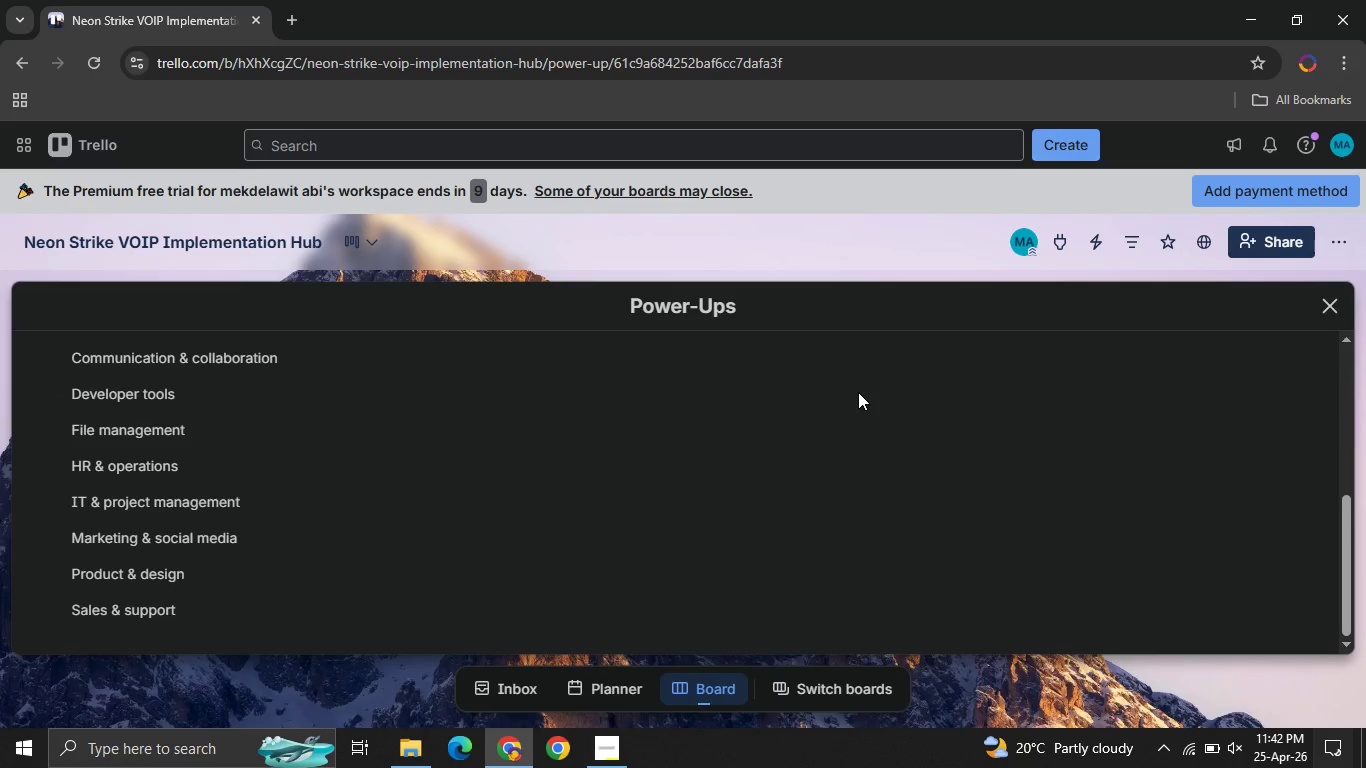 
mouse_move([905, 484])
 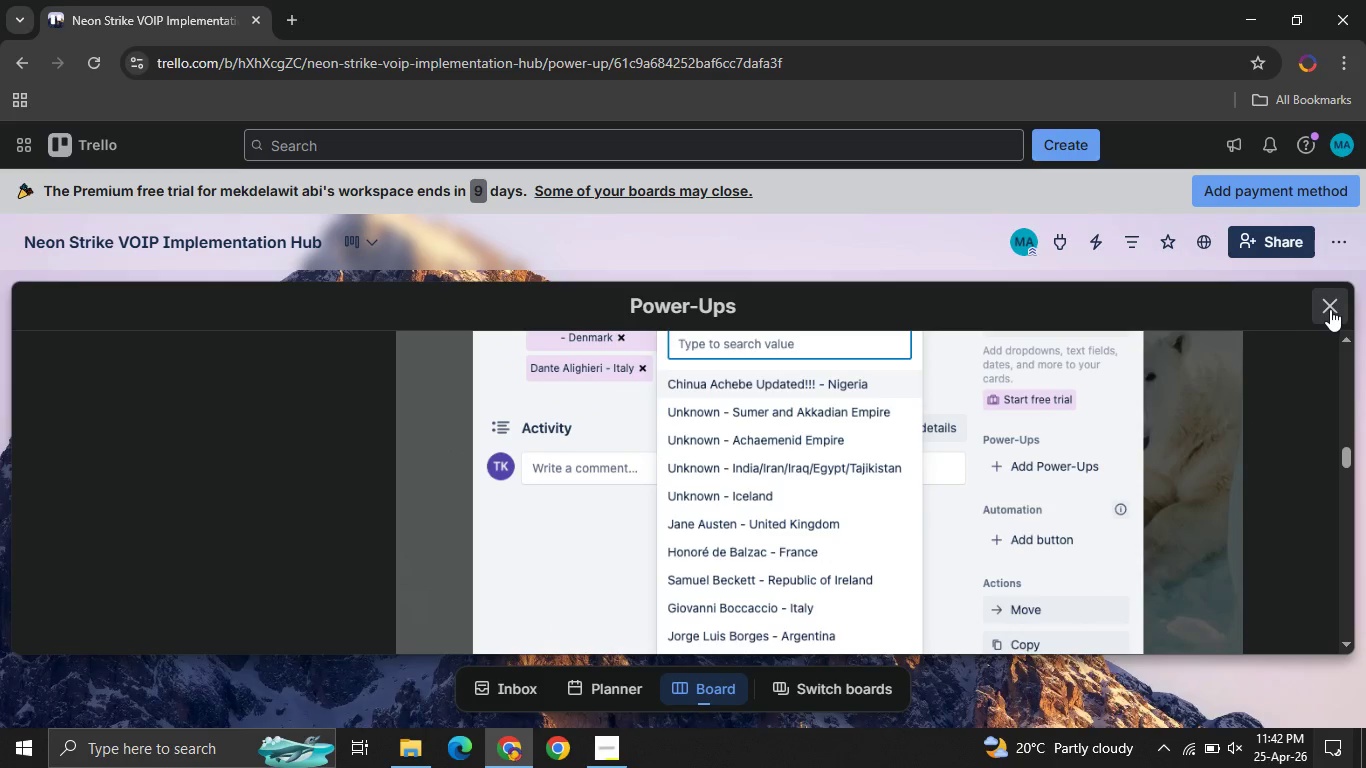 
left_click([1330, 309])
 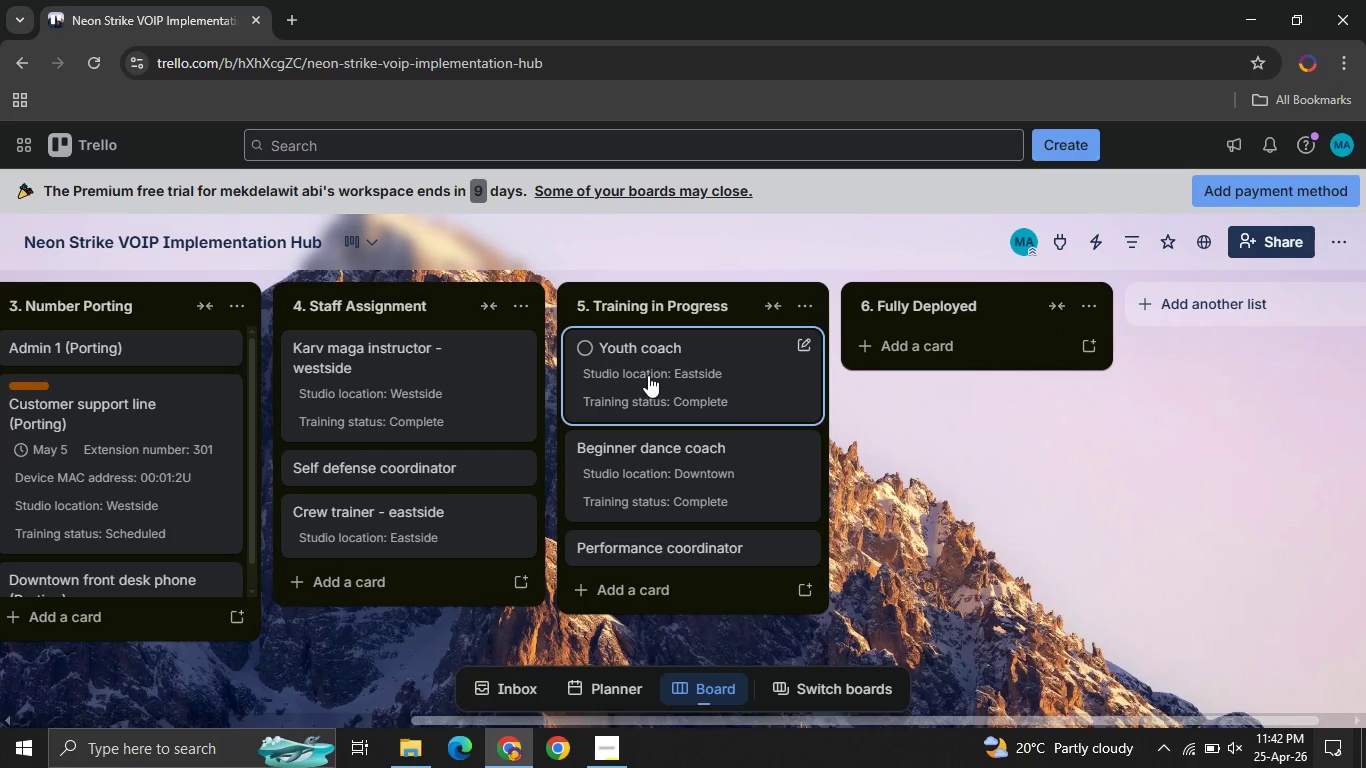 
wait(9.21)
 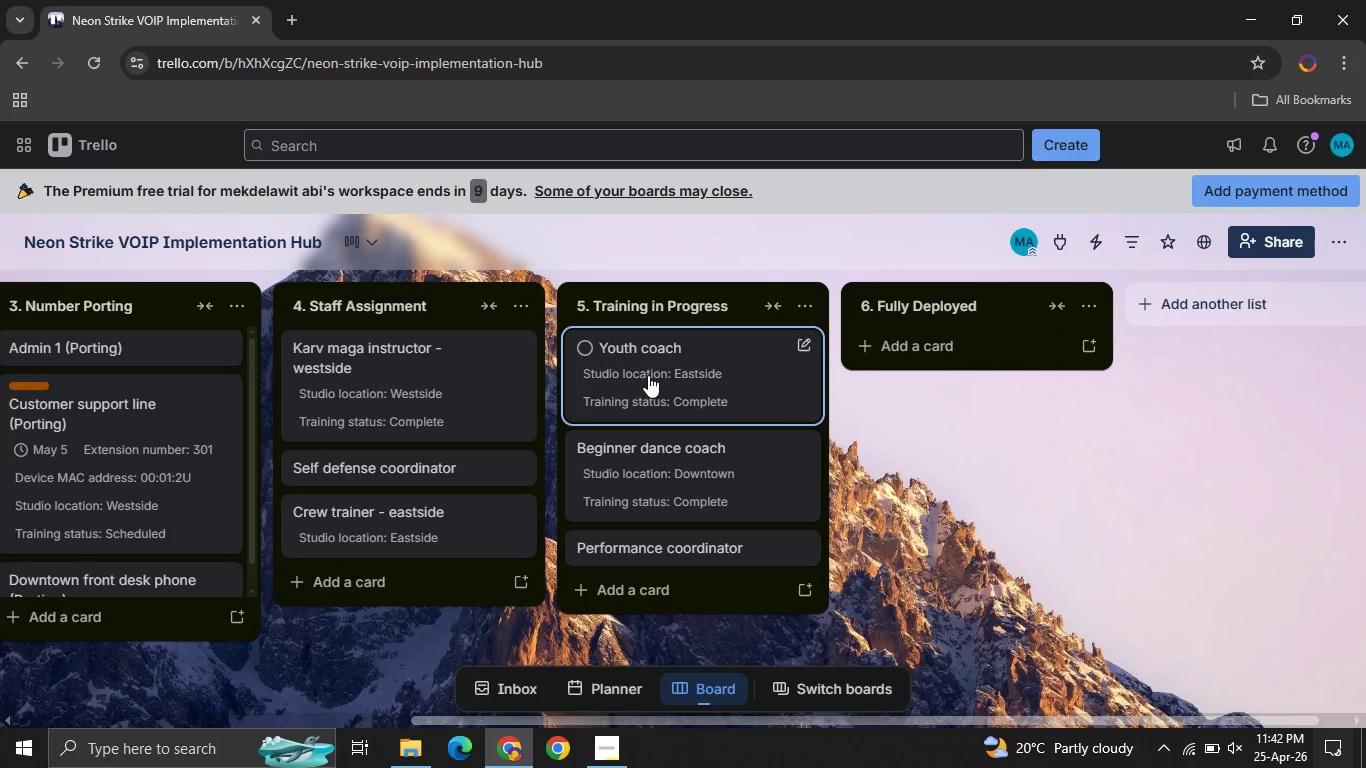 
mouse_move([428, 500])
 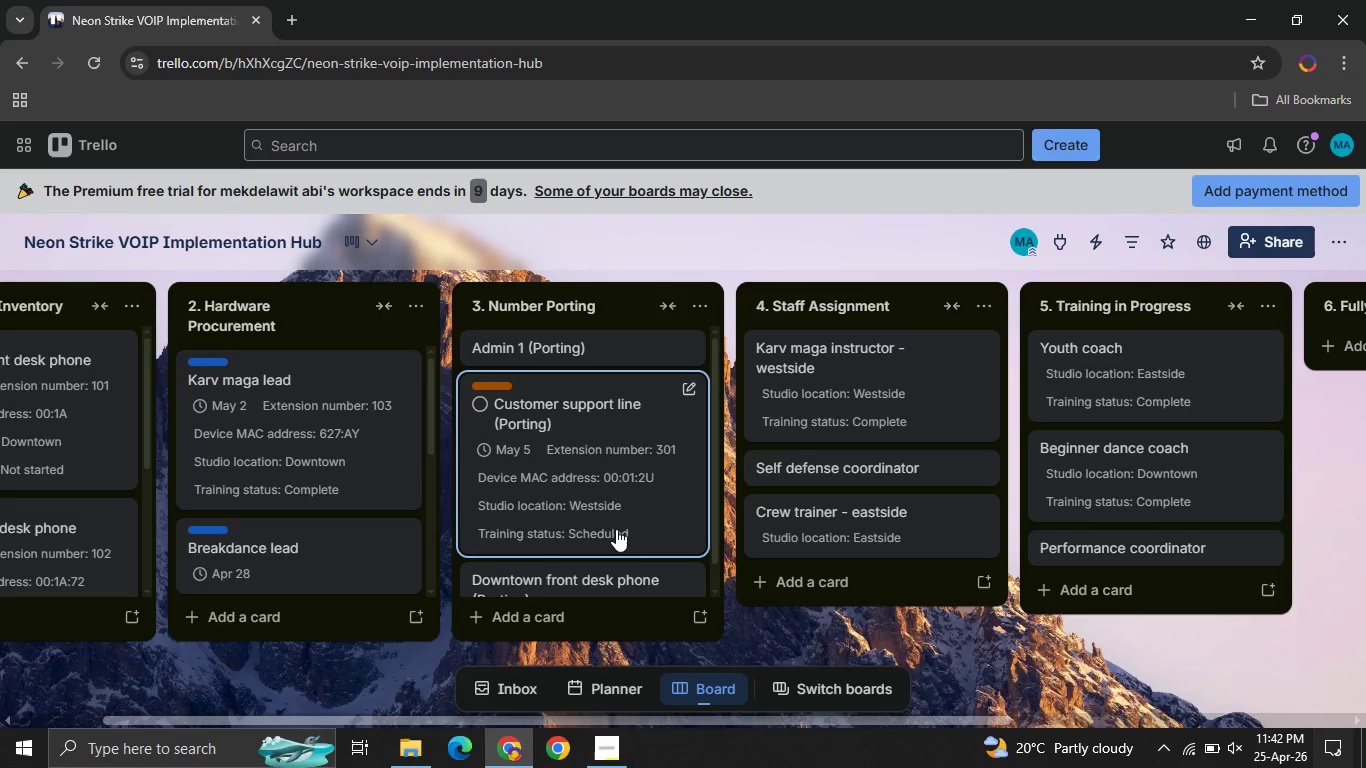 
left_click([616, 529])
 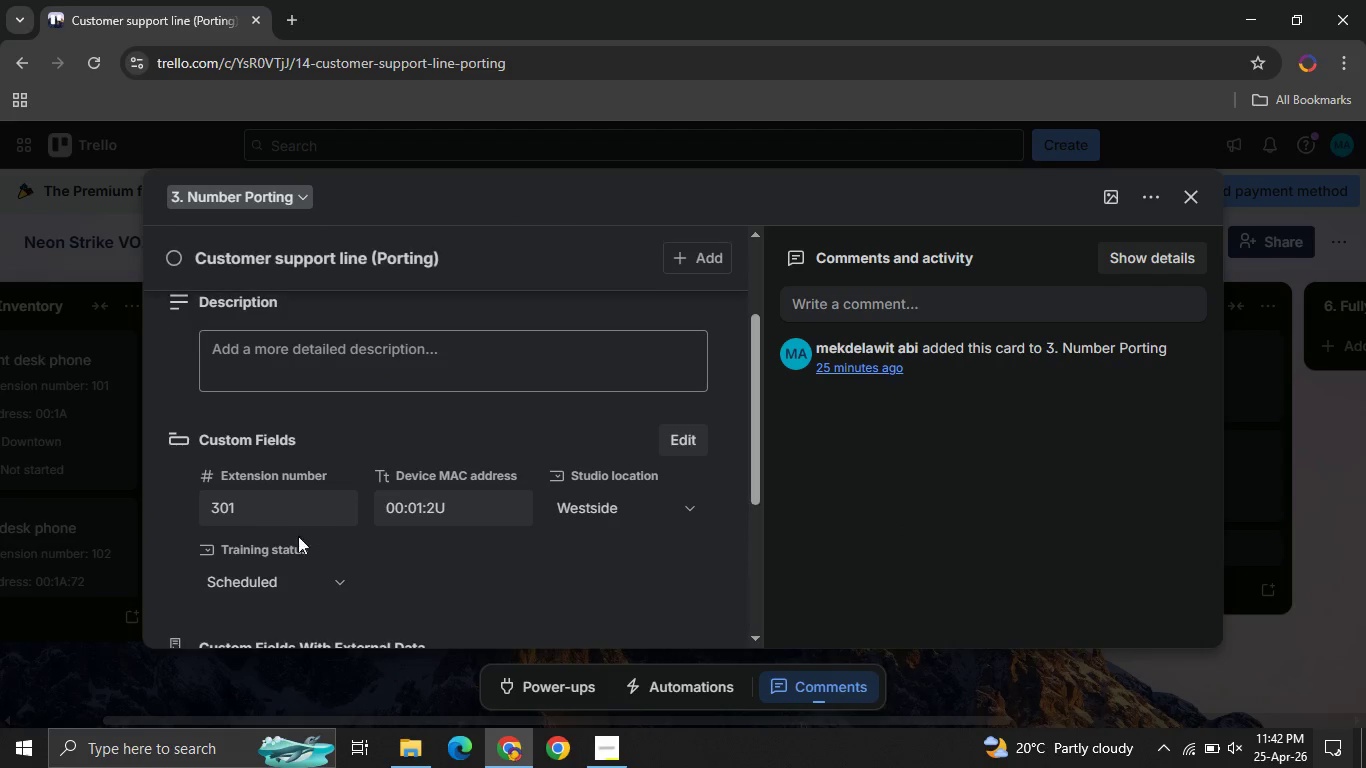 
left_click([303, 581])
 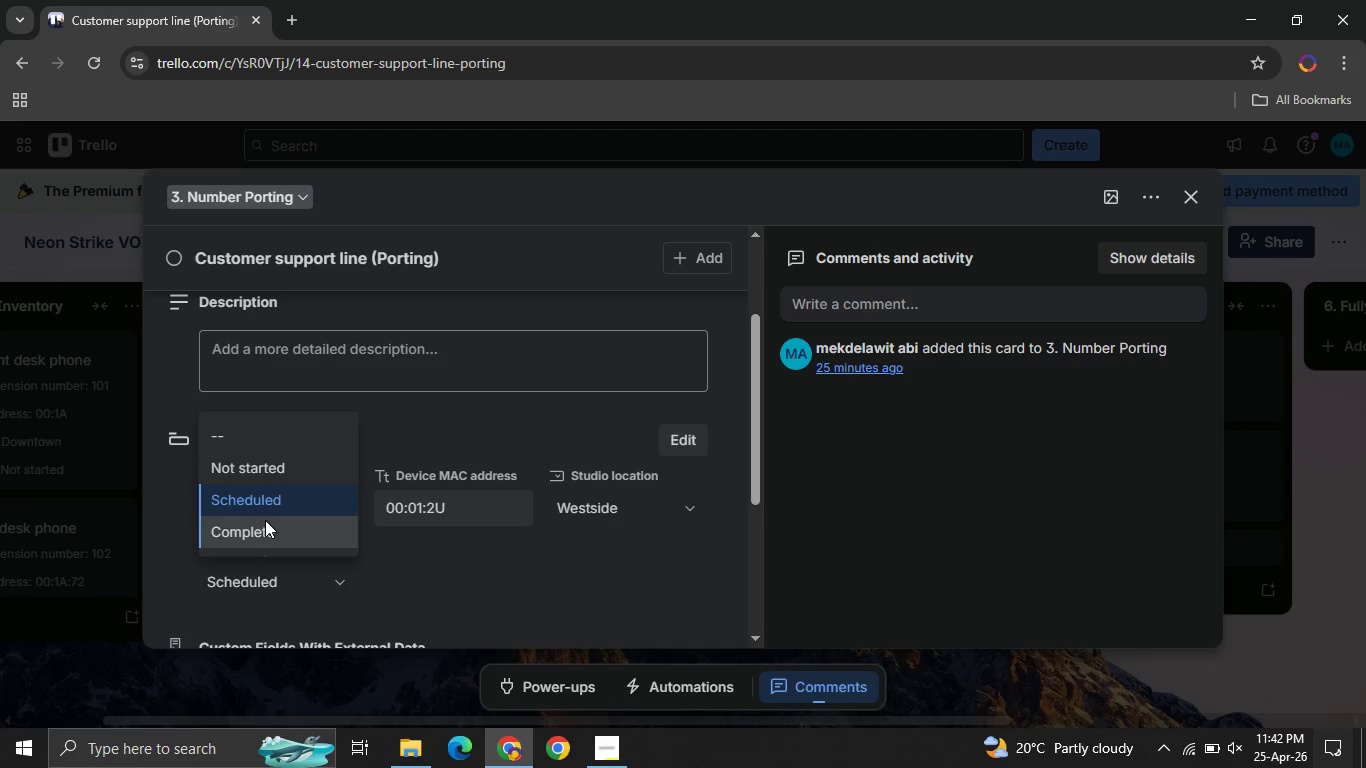 
left_click([265, 520])
 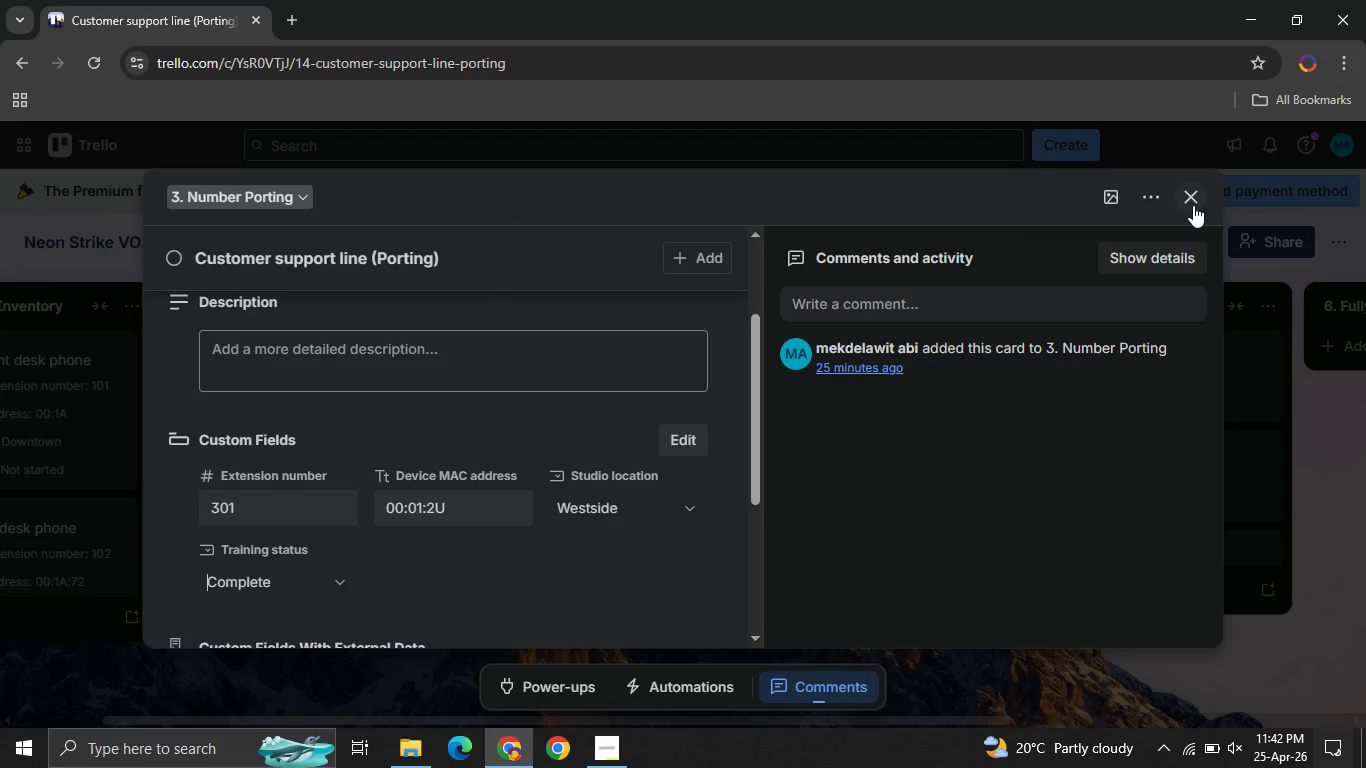 
left_click([1193, 205])
 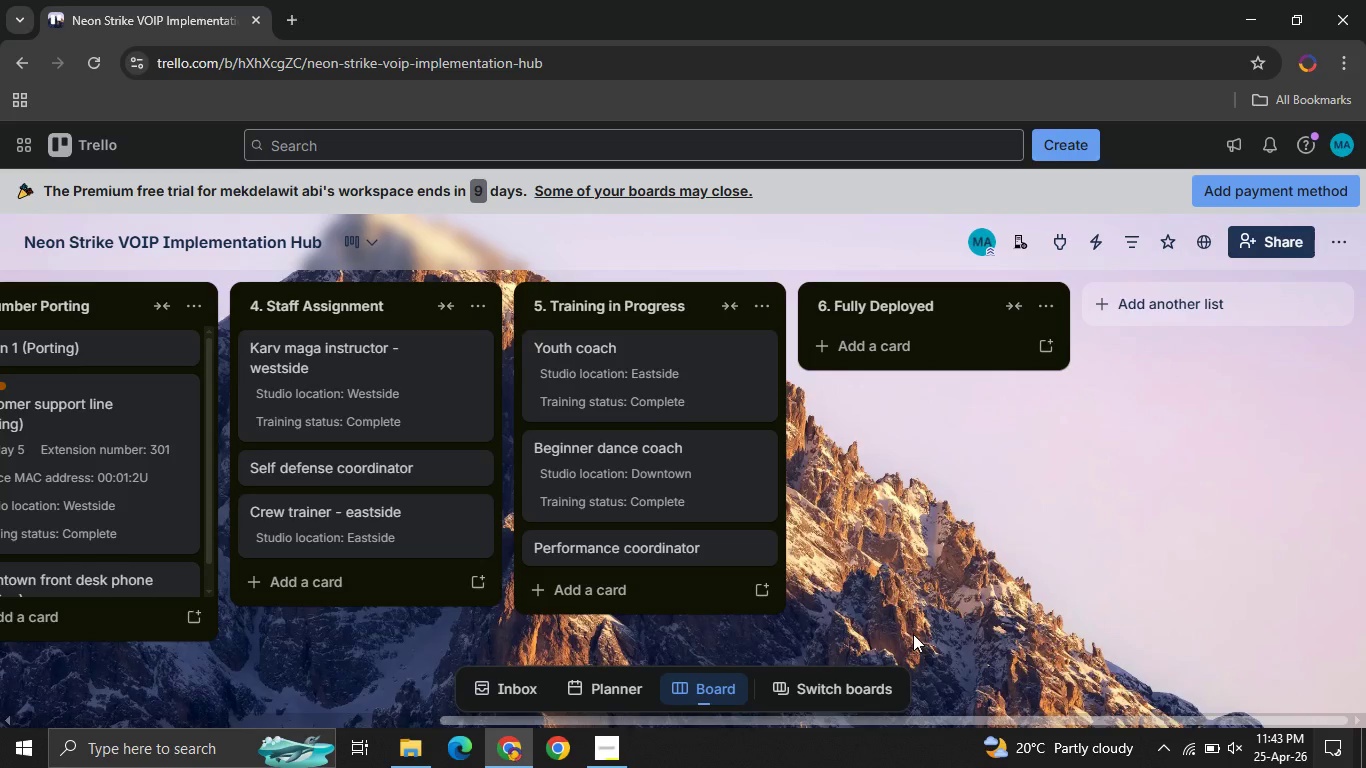 
wait(38.25)
 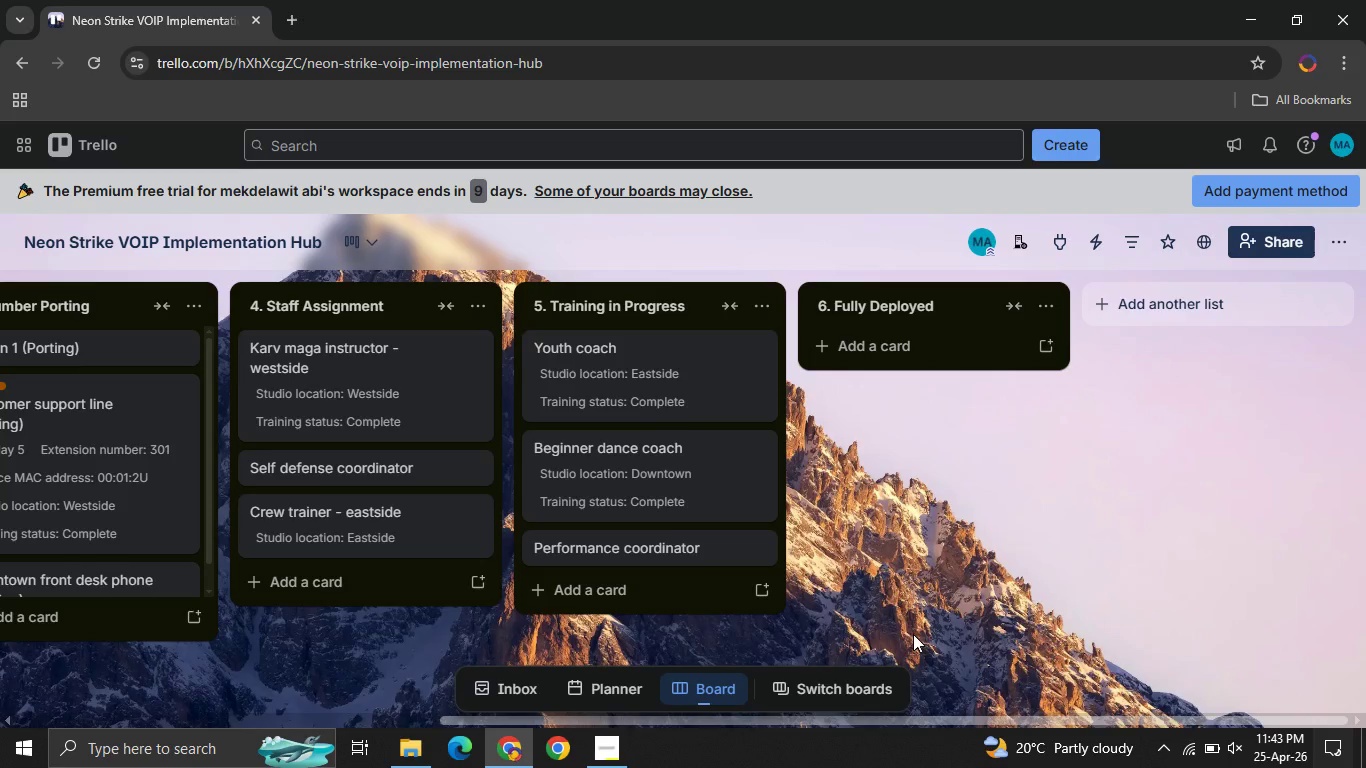 
left_click([637, 493])
 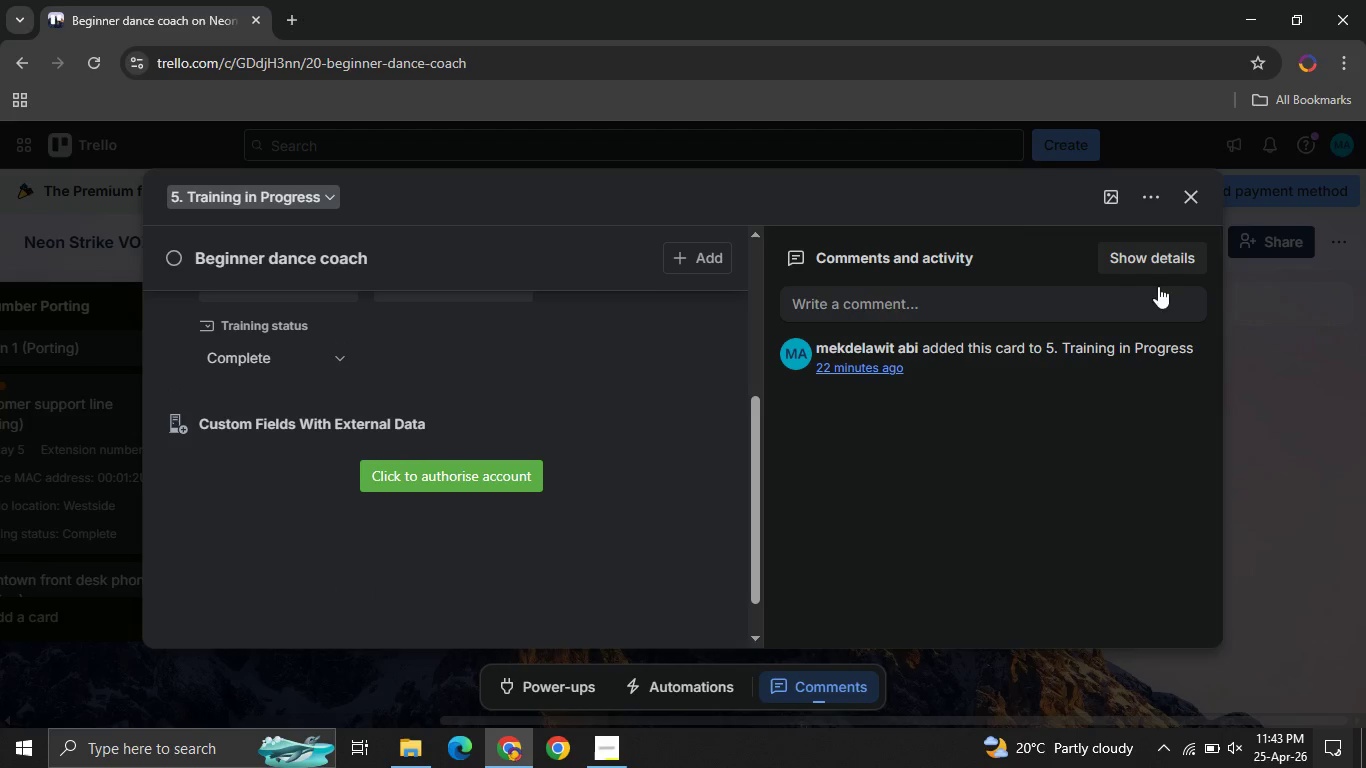 
wait(6.03)
 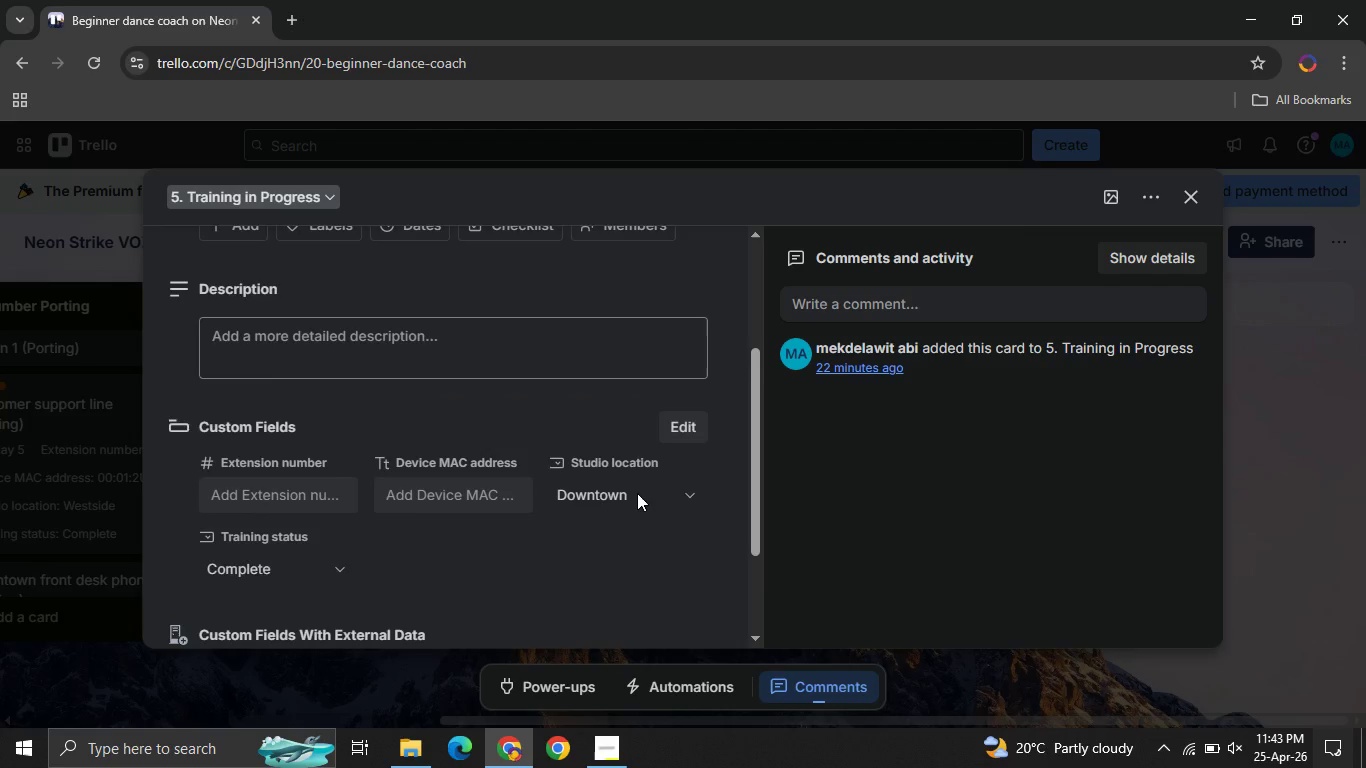 
left_click([1183, 194])
 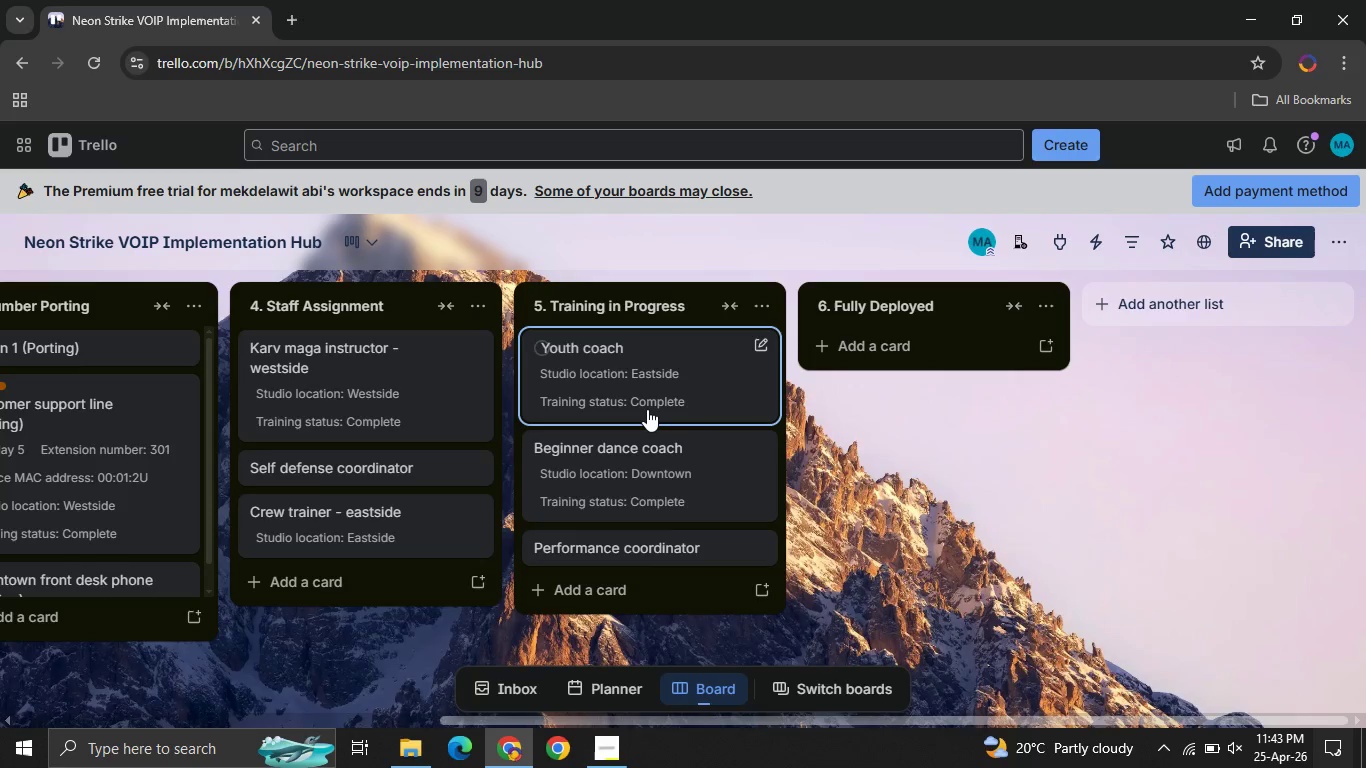 
left_click([647, 409])
 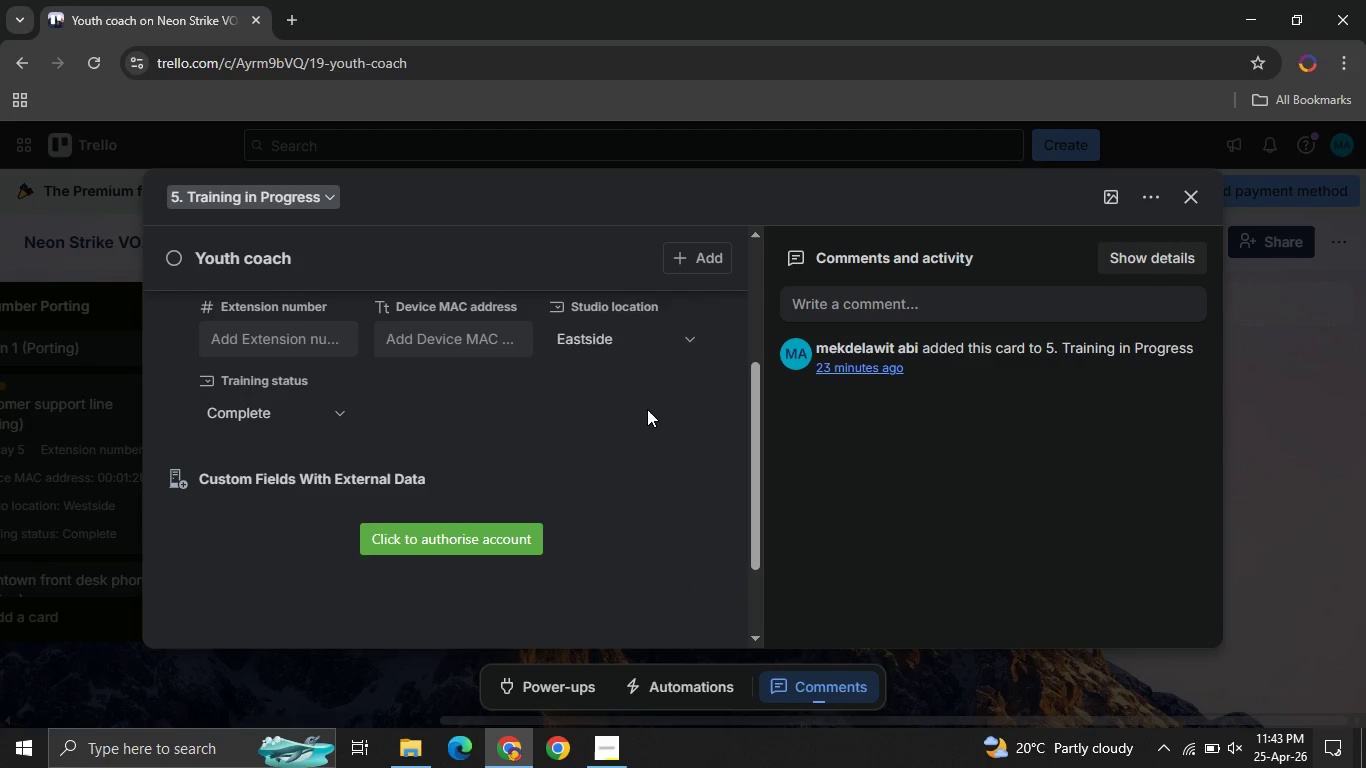 
wait(5.91)
 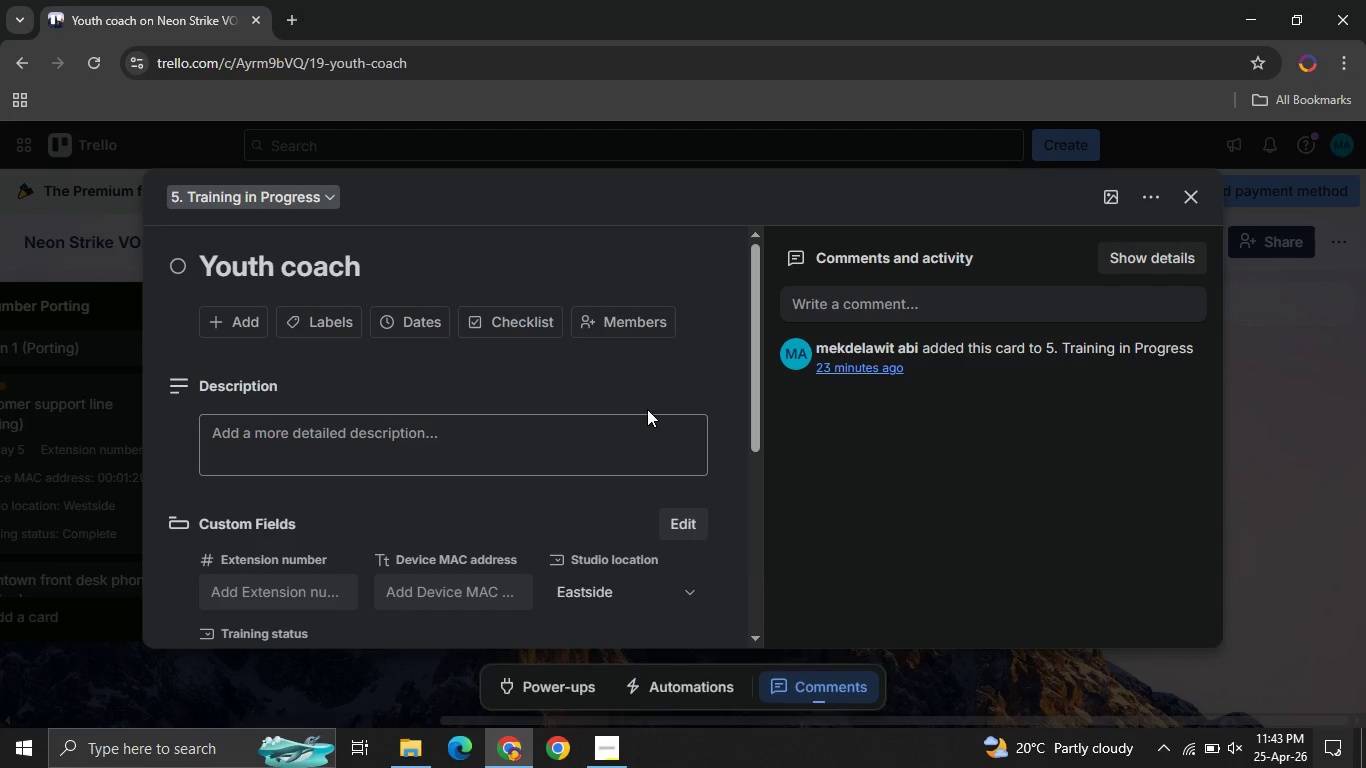 
left_click([231, 447])
 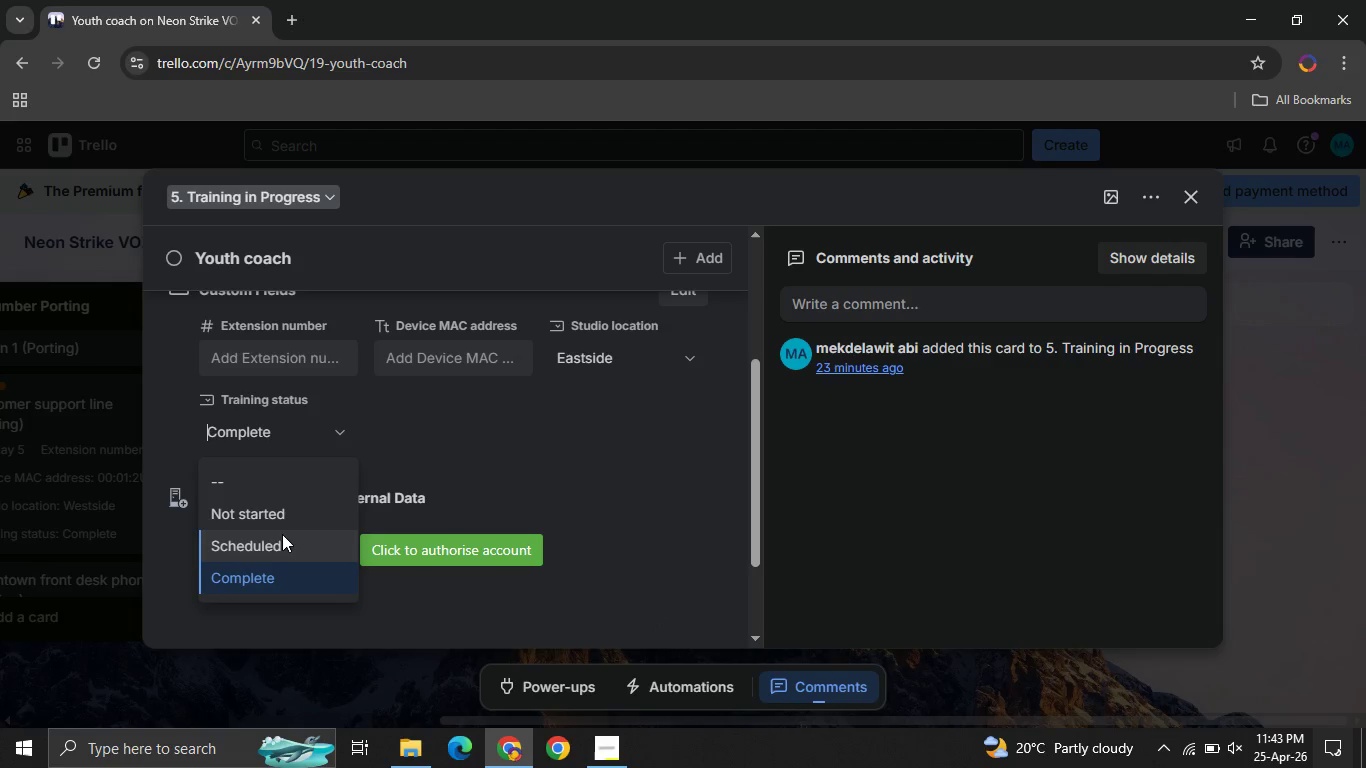 
left_click([282, 534])
 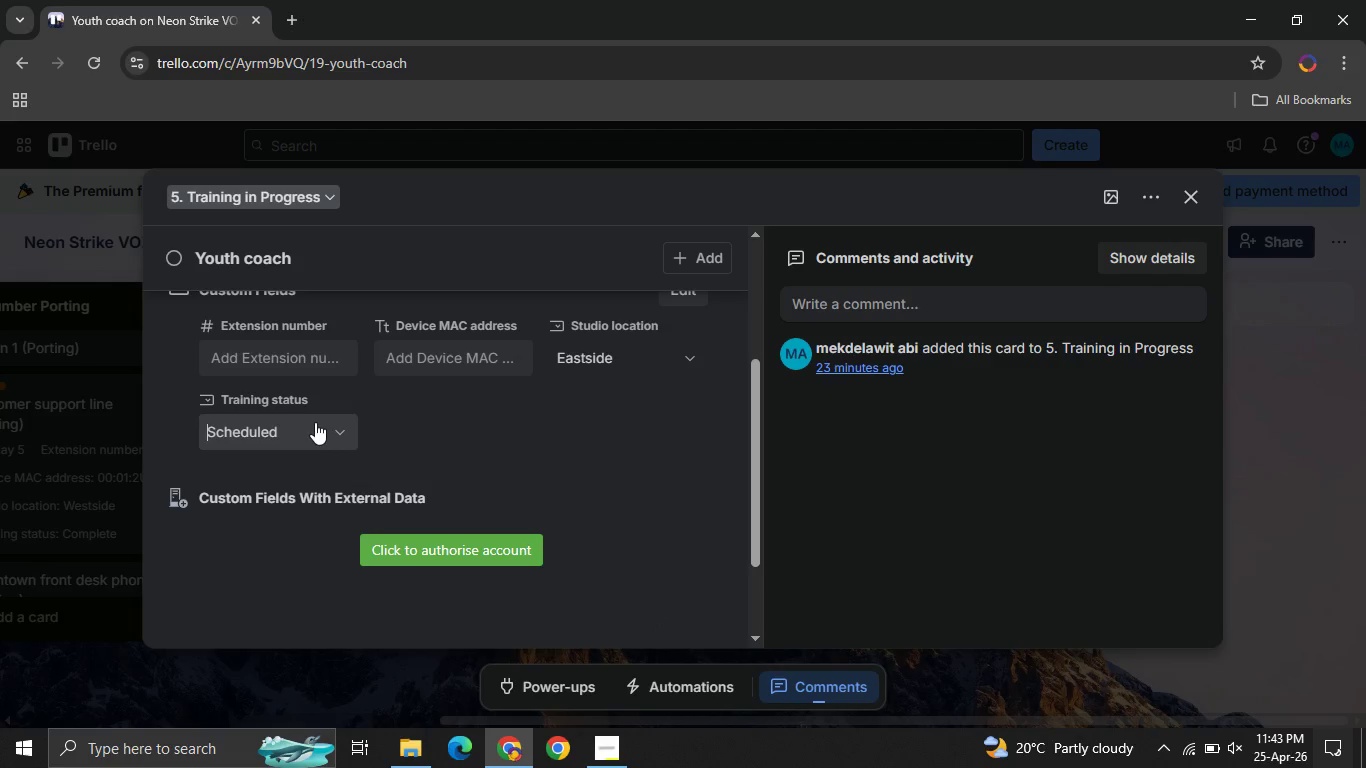 
left_click([315, 422])
 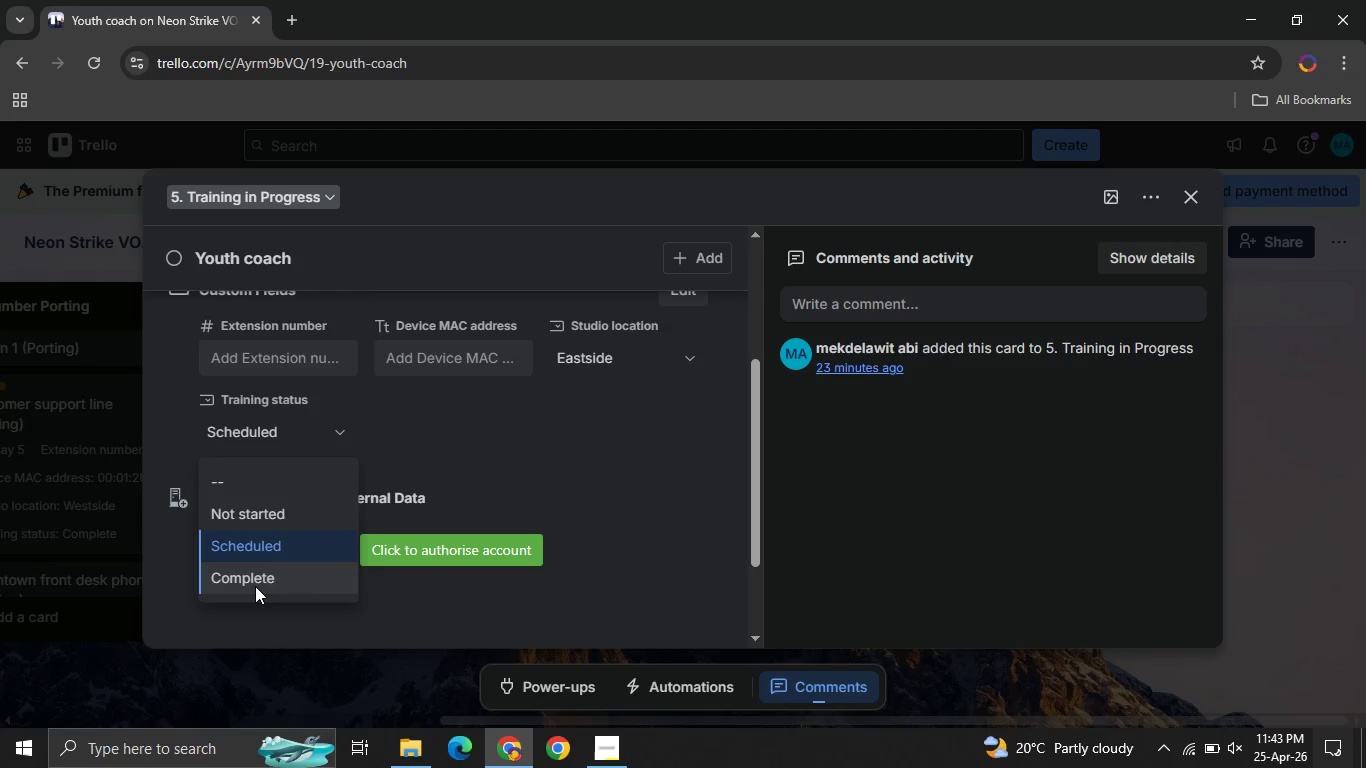 
left_click([255, 586])
 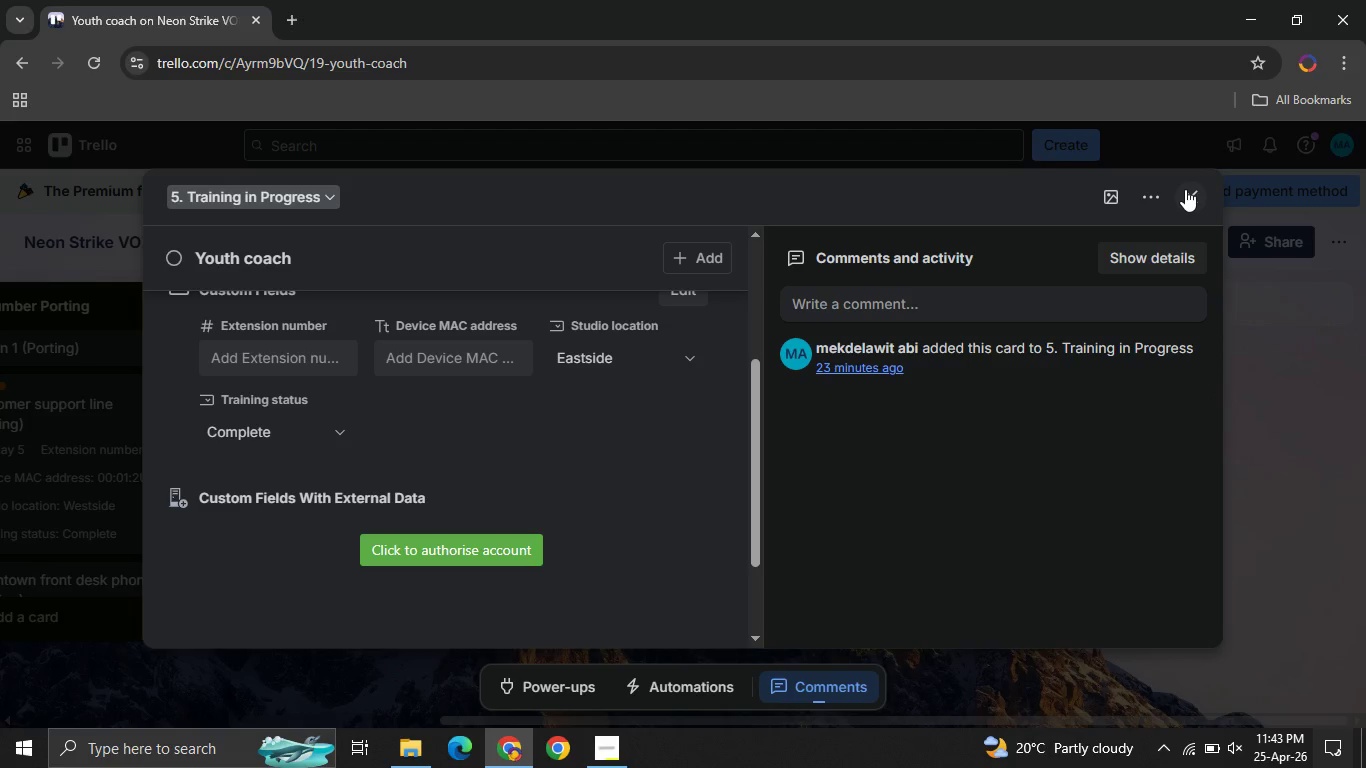 
left_click([1185, 189])
 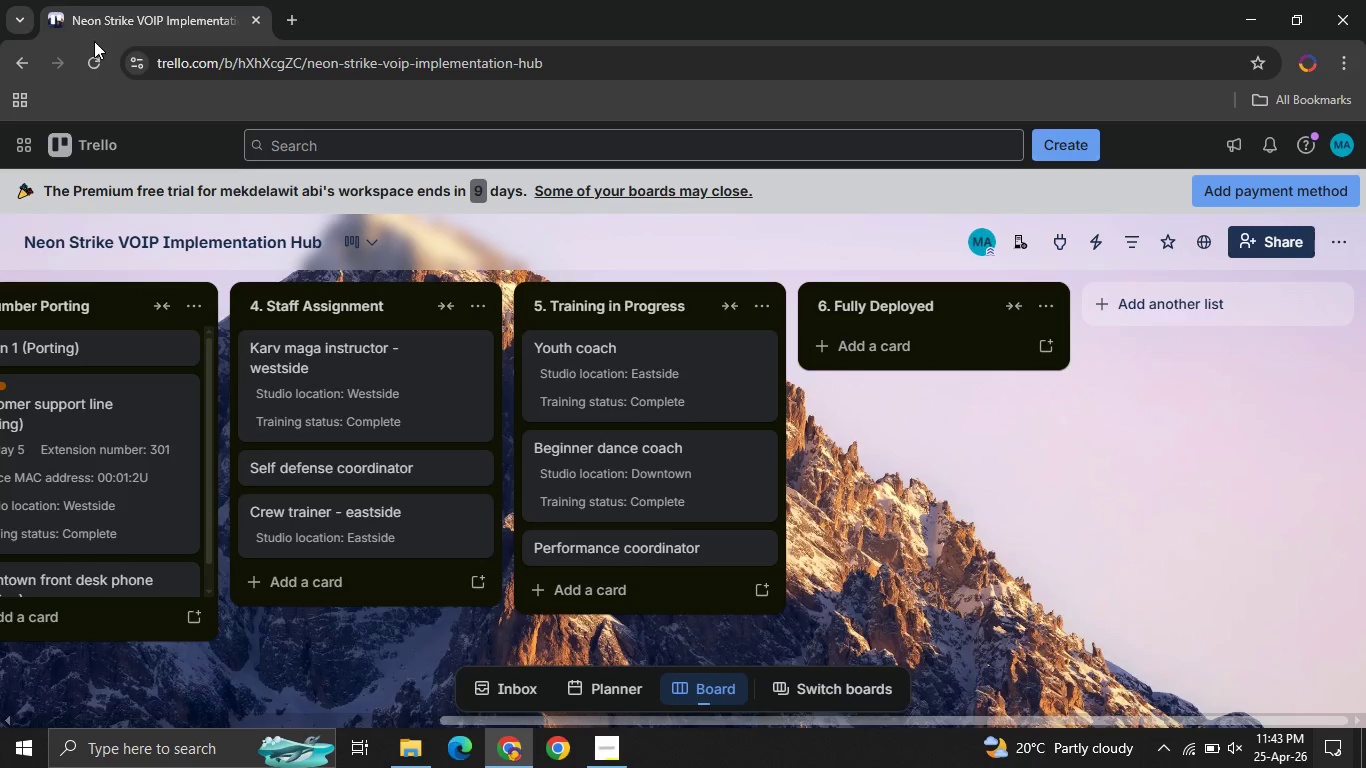 
left_click([95, 58])
 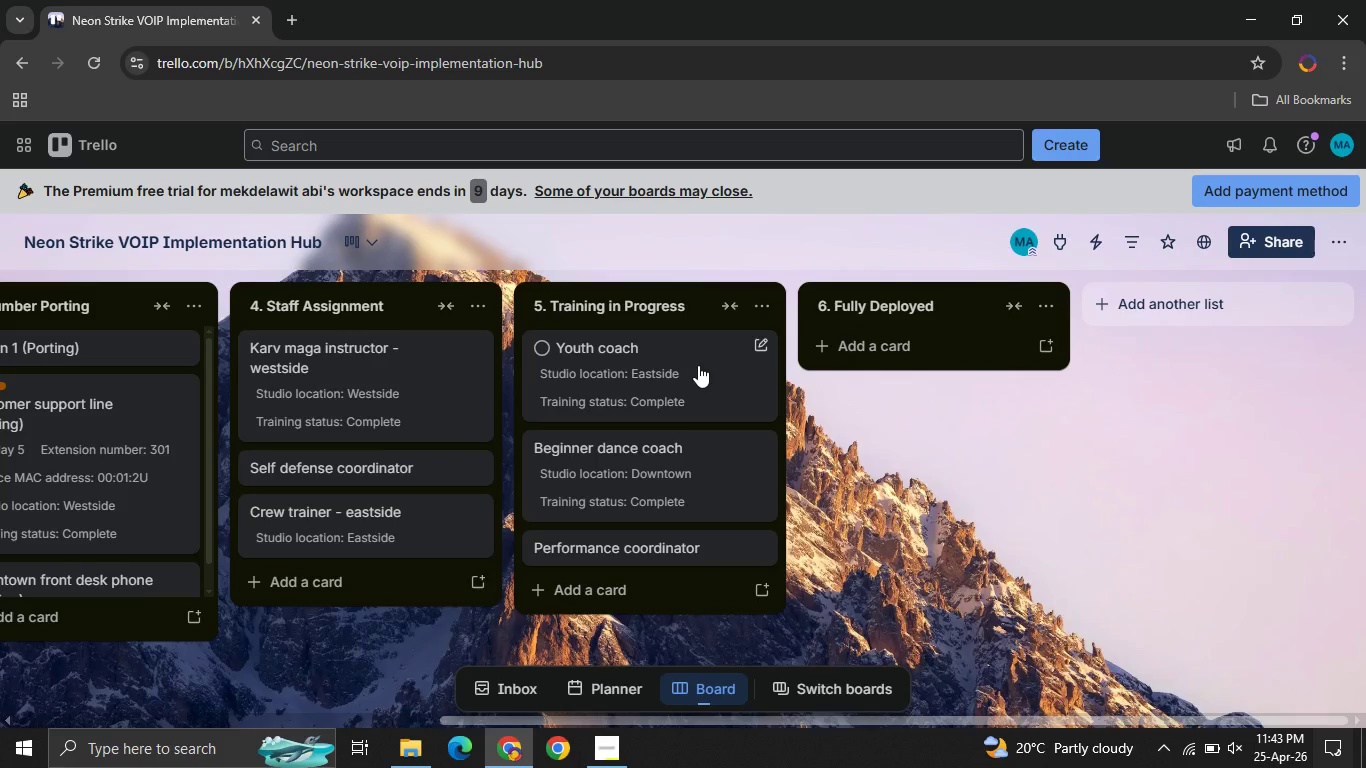 
wait(13.94)
 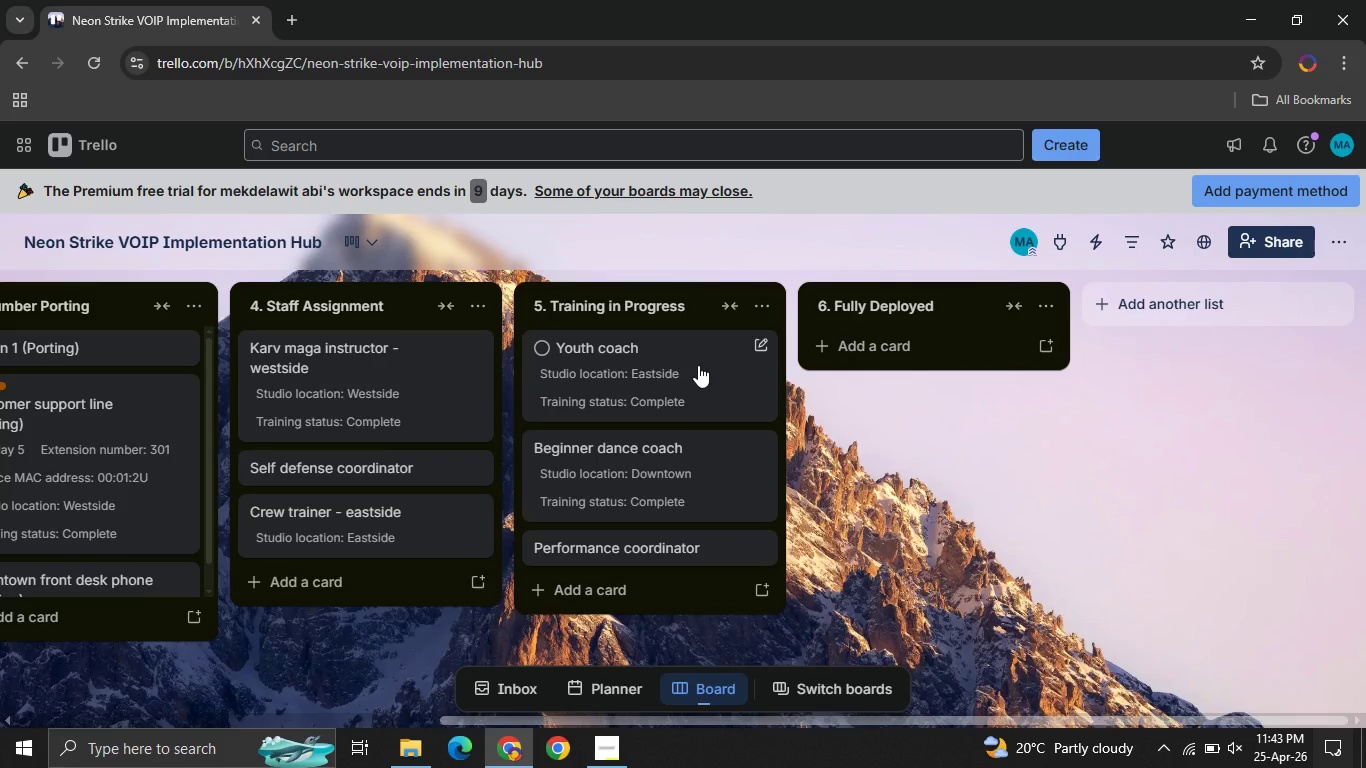 
left_click([1344, 254])
 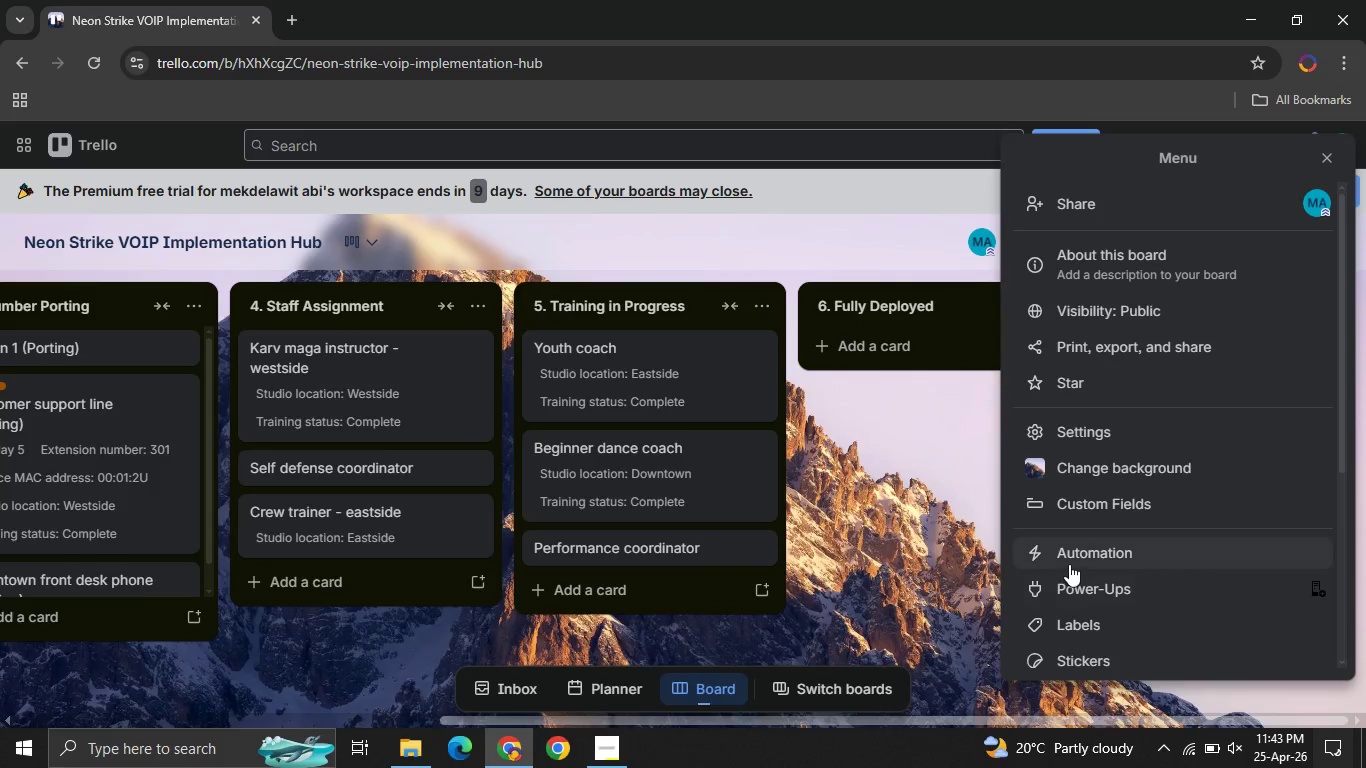 
left_click([1069, 564])
 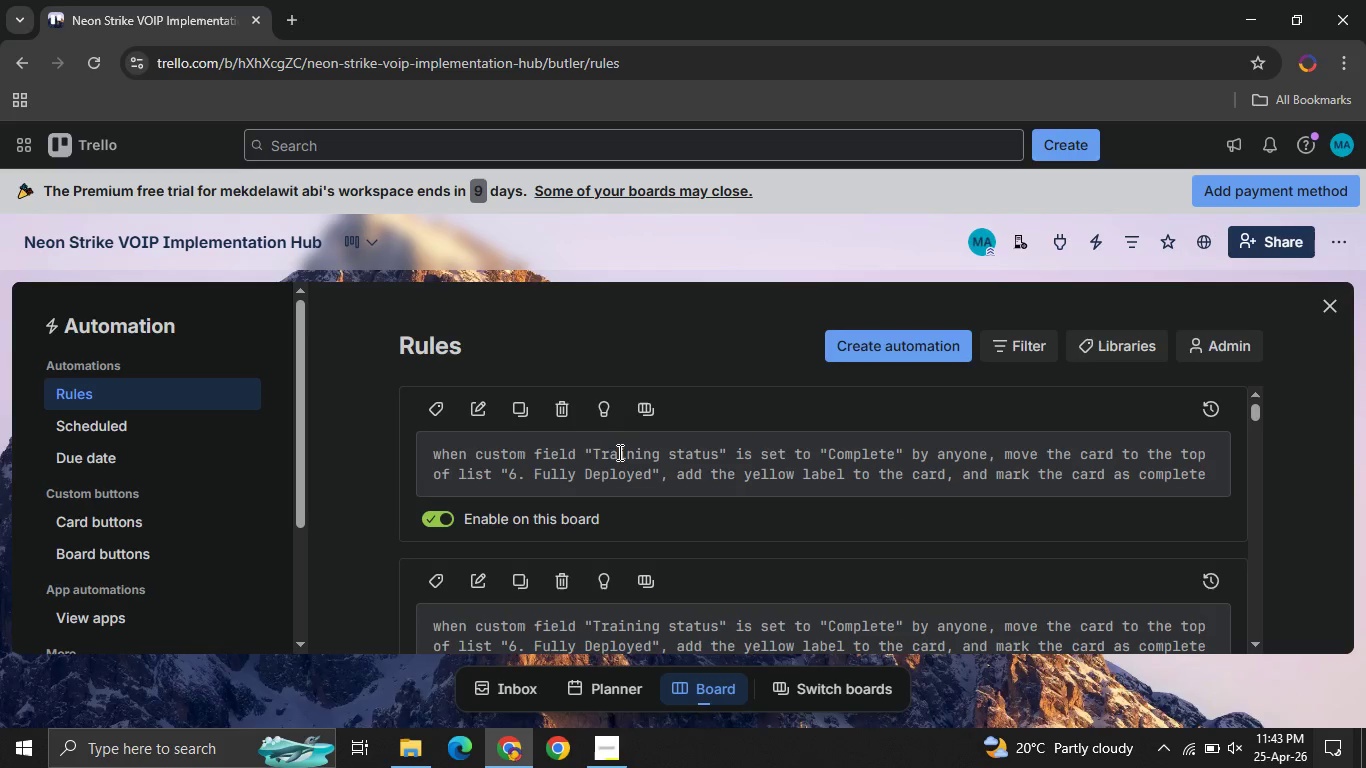 
double_click([583, 472])
 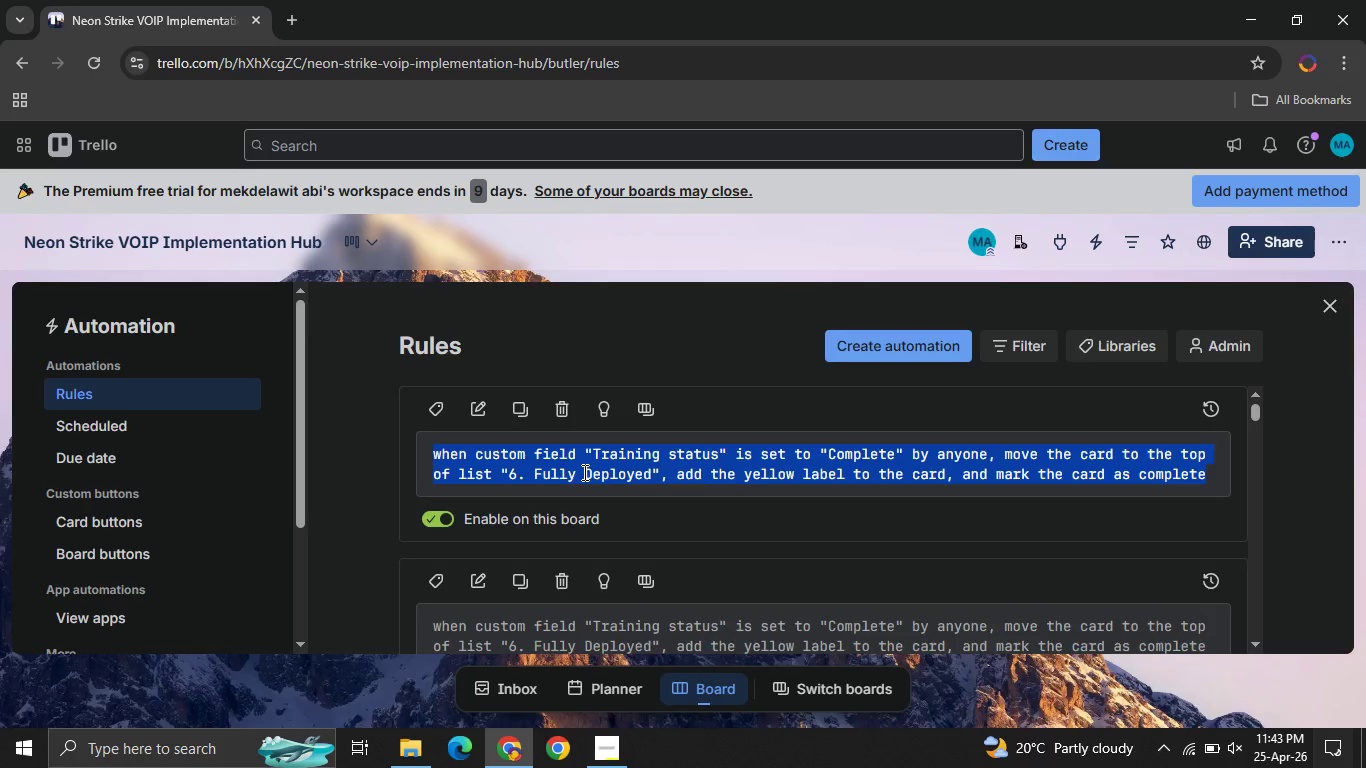 
triple_click([583, 472])
 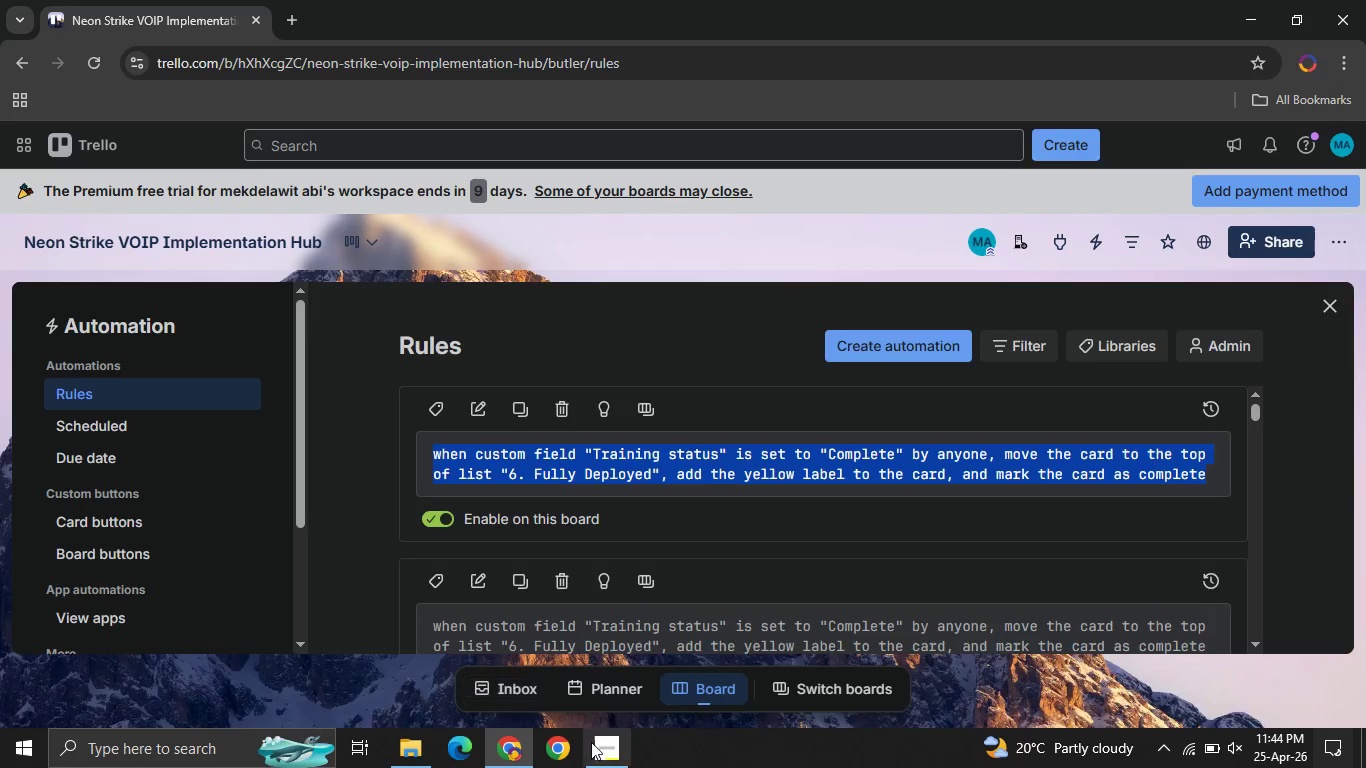 
left_click([592, 744])